 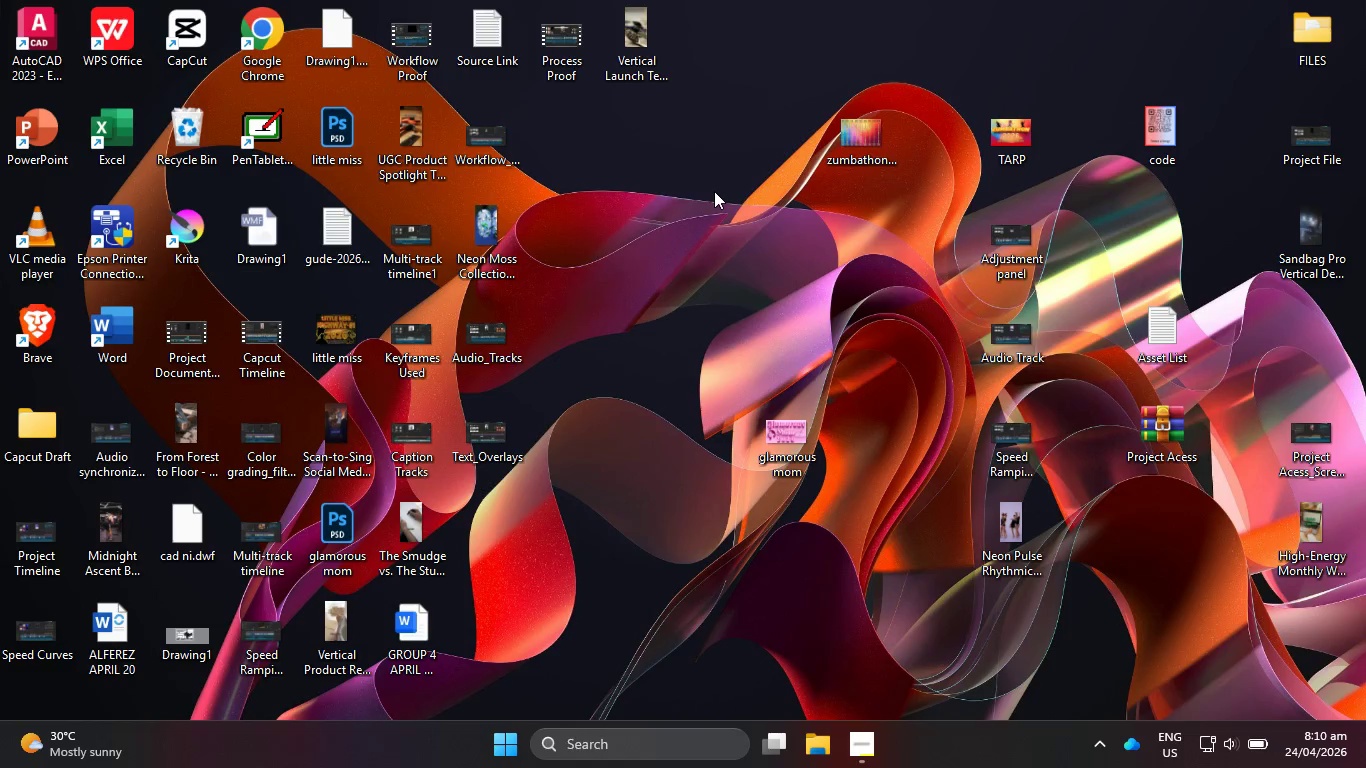 
left_click([777, 279])
 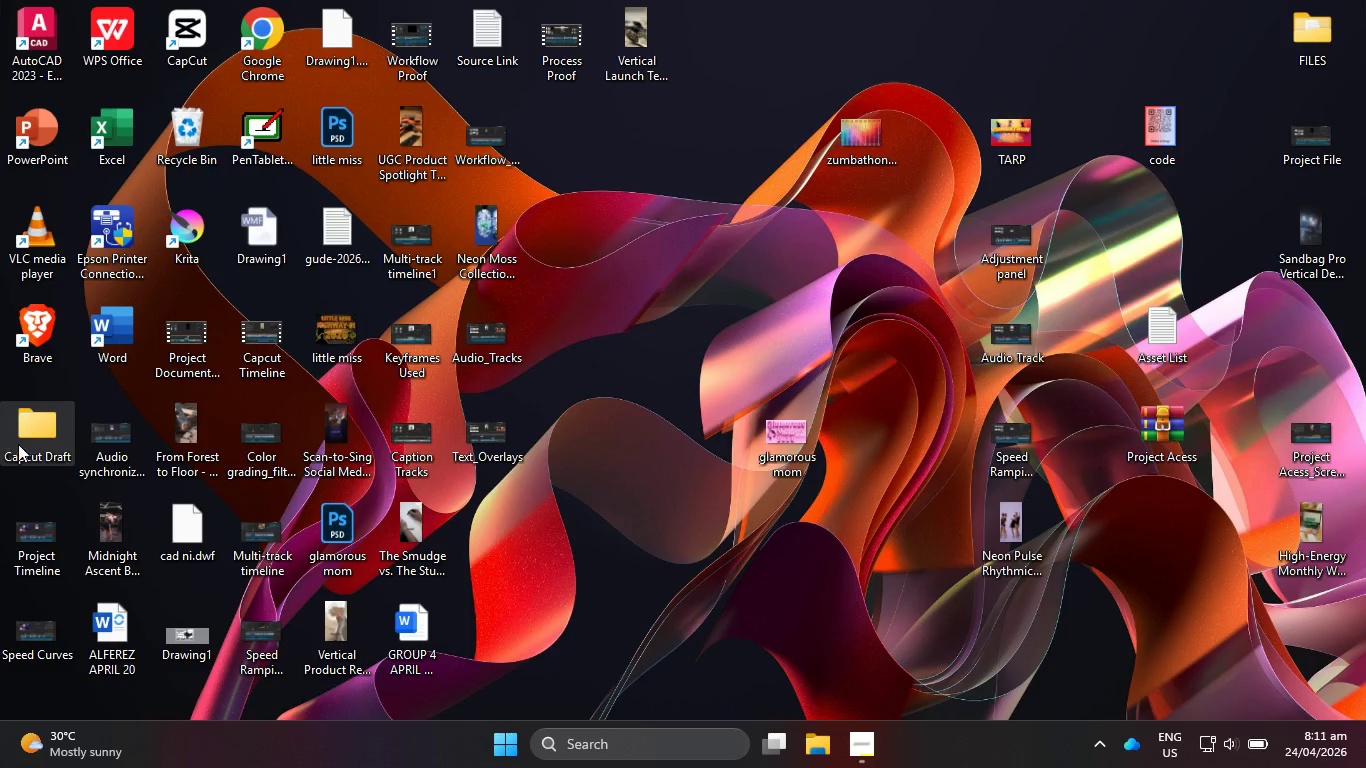 
double_click([21, 445])
 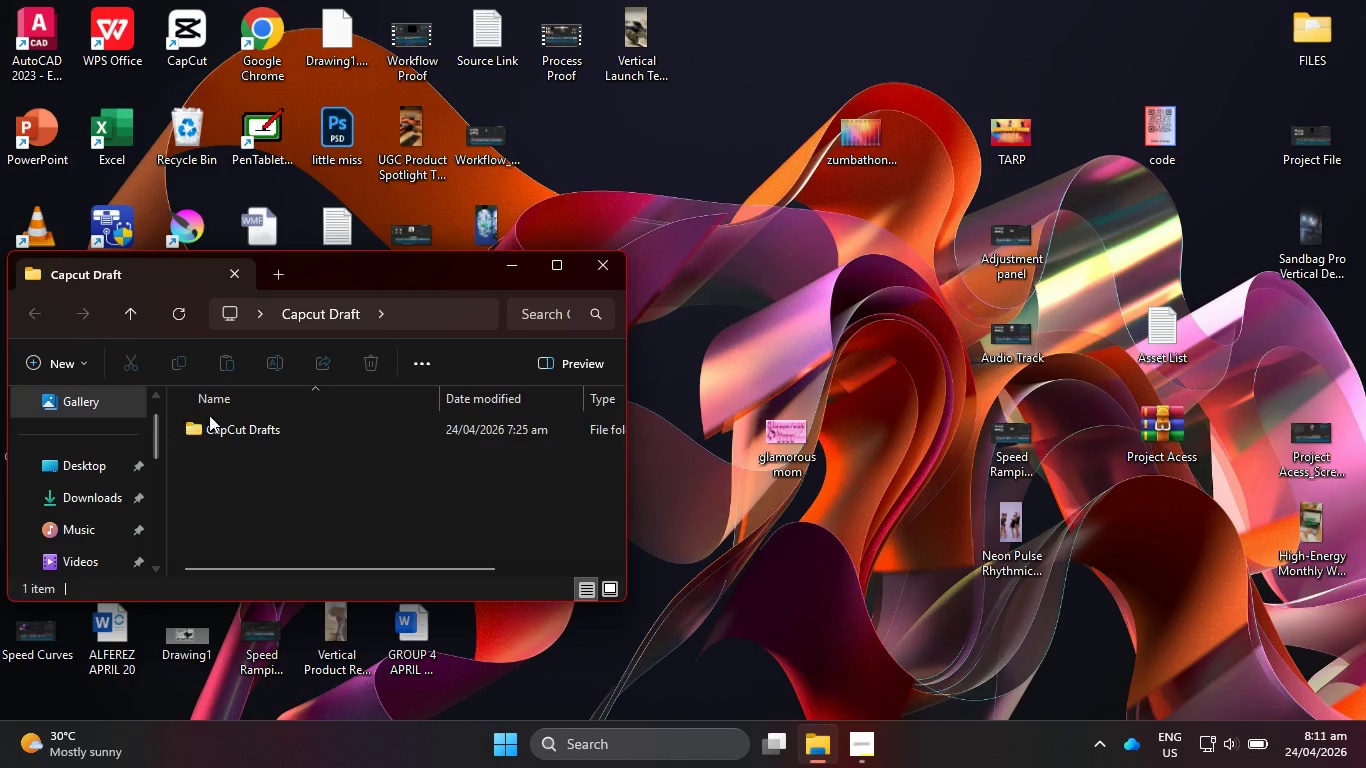 
double_click([245, 433])
 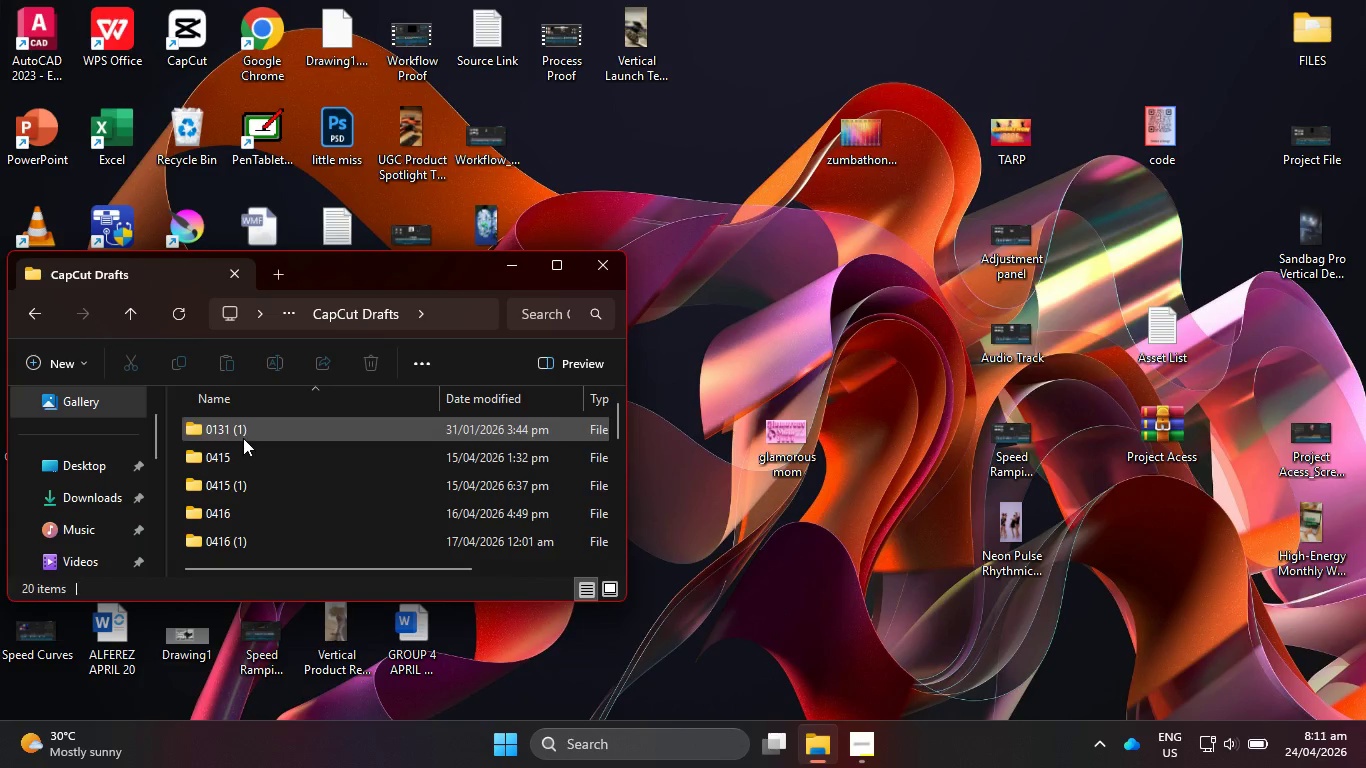 
scroll: coordinate [288, 495], scroll_direction: down, amount: 9.0
 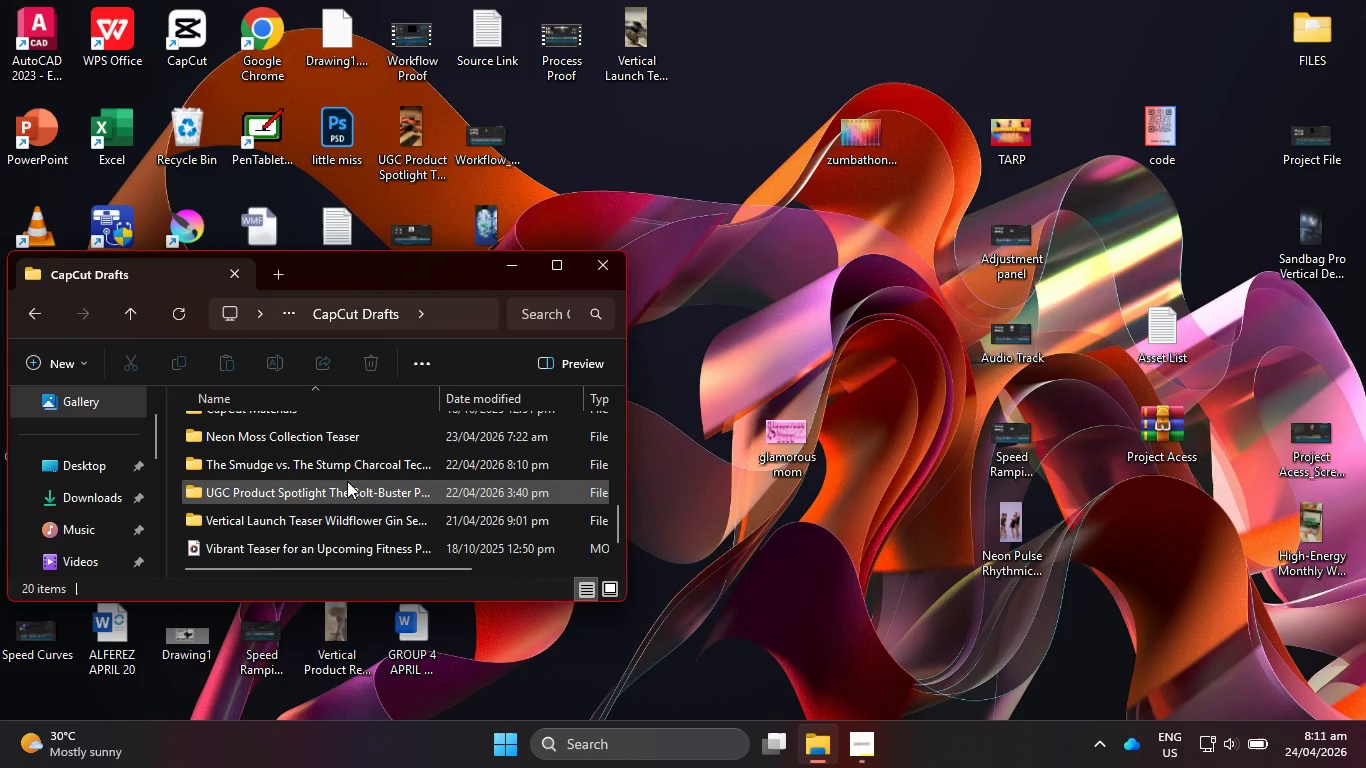 
scroll: coordinate [347, 481], scroll_direction: up, amount: 1.0
 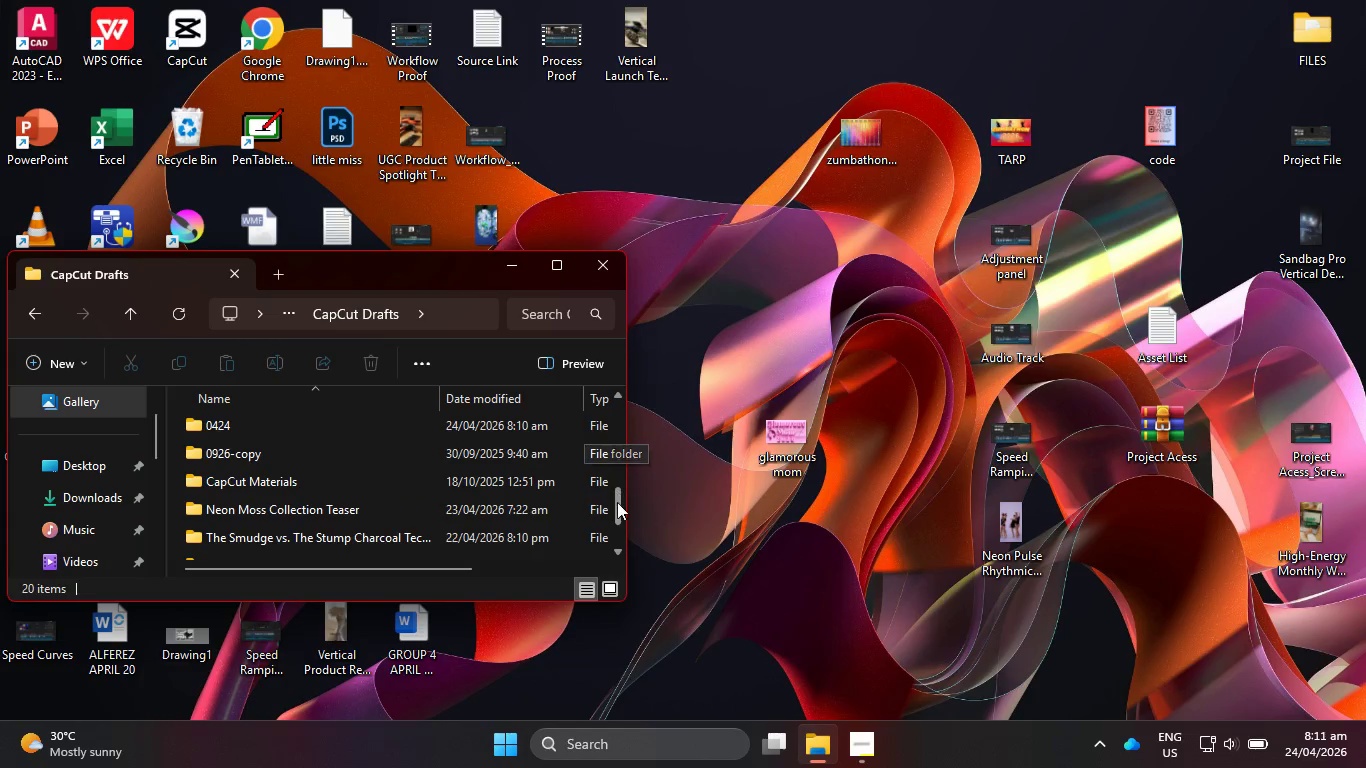 
left_click_drag(start_coordinate=[618, 504], to_coordinate=[602, 369])
 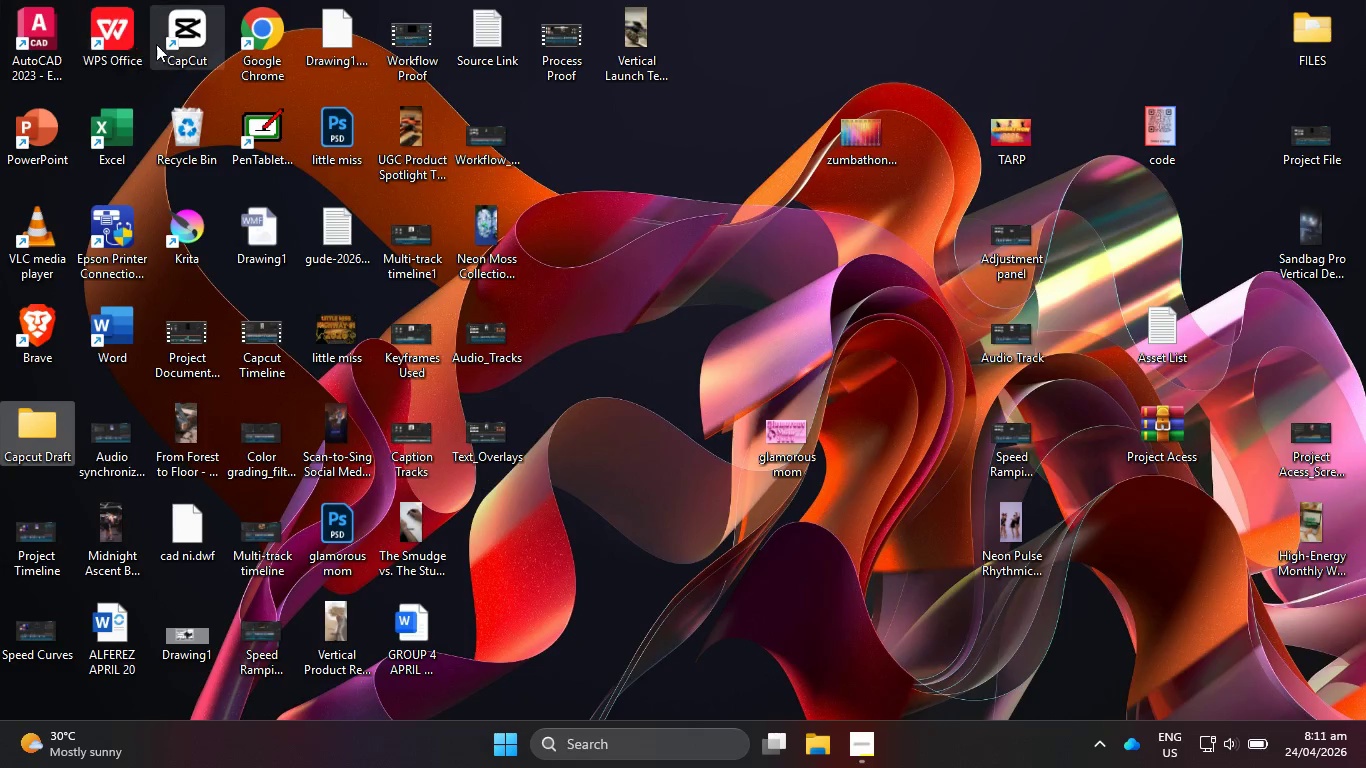 
double_click([216, 31])
 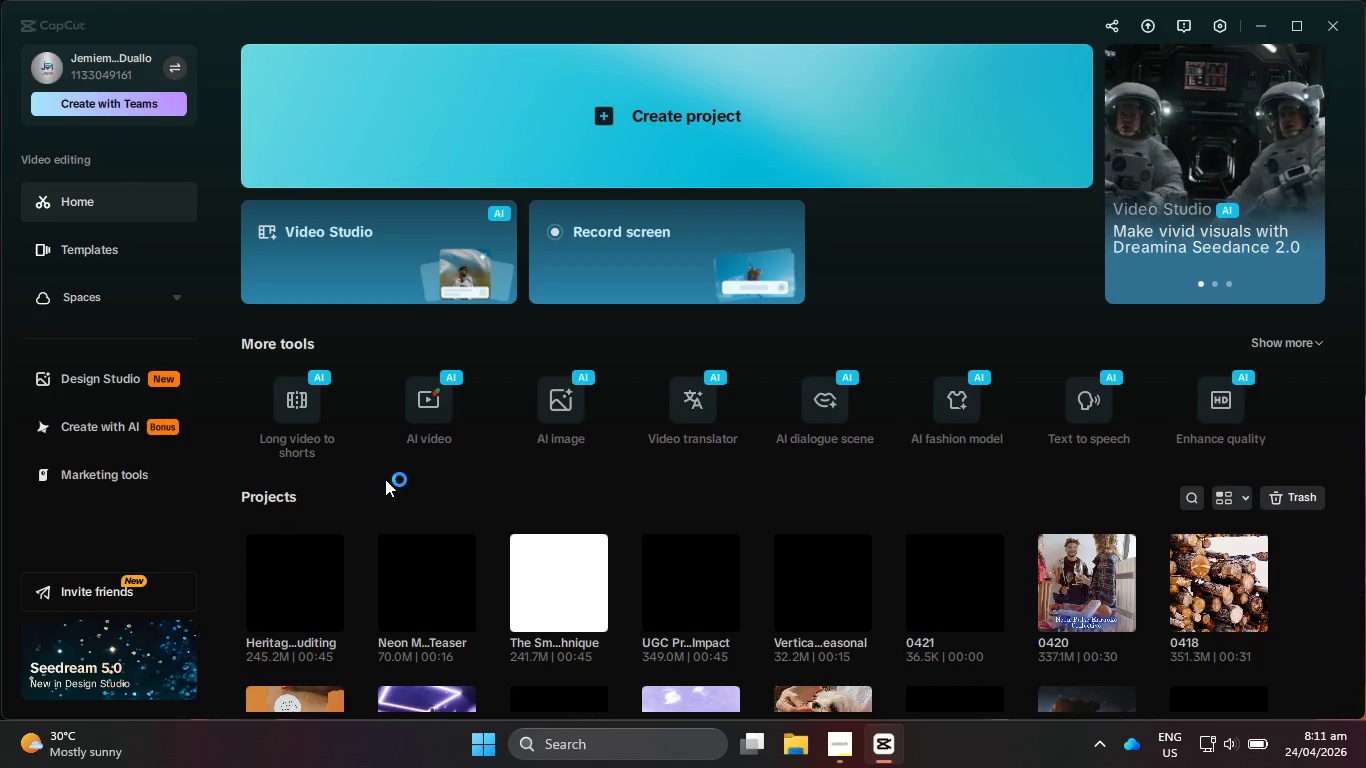 
wait(15.95)
 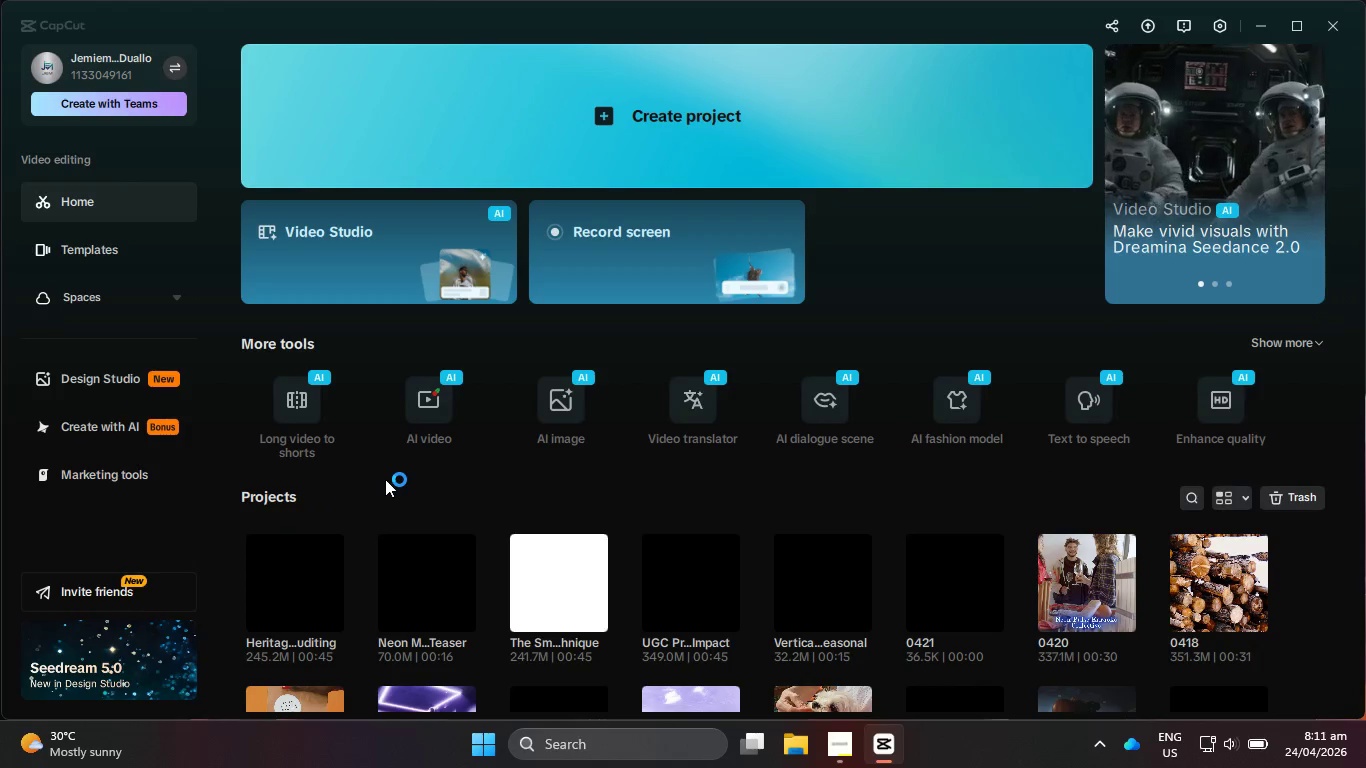 
left_click([303, 586])
 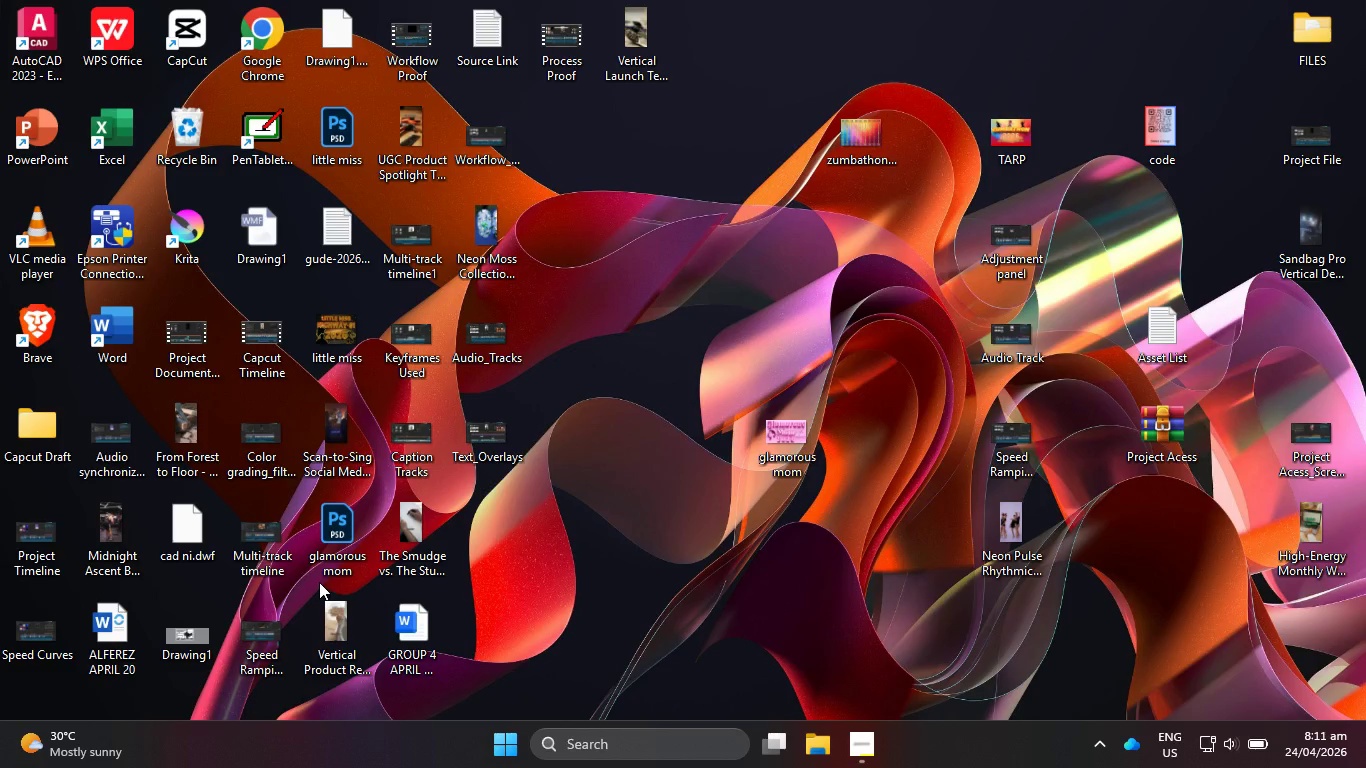 
mouse_move([731, 687])
 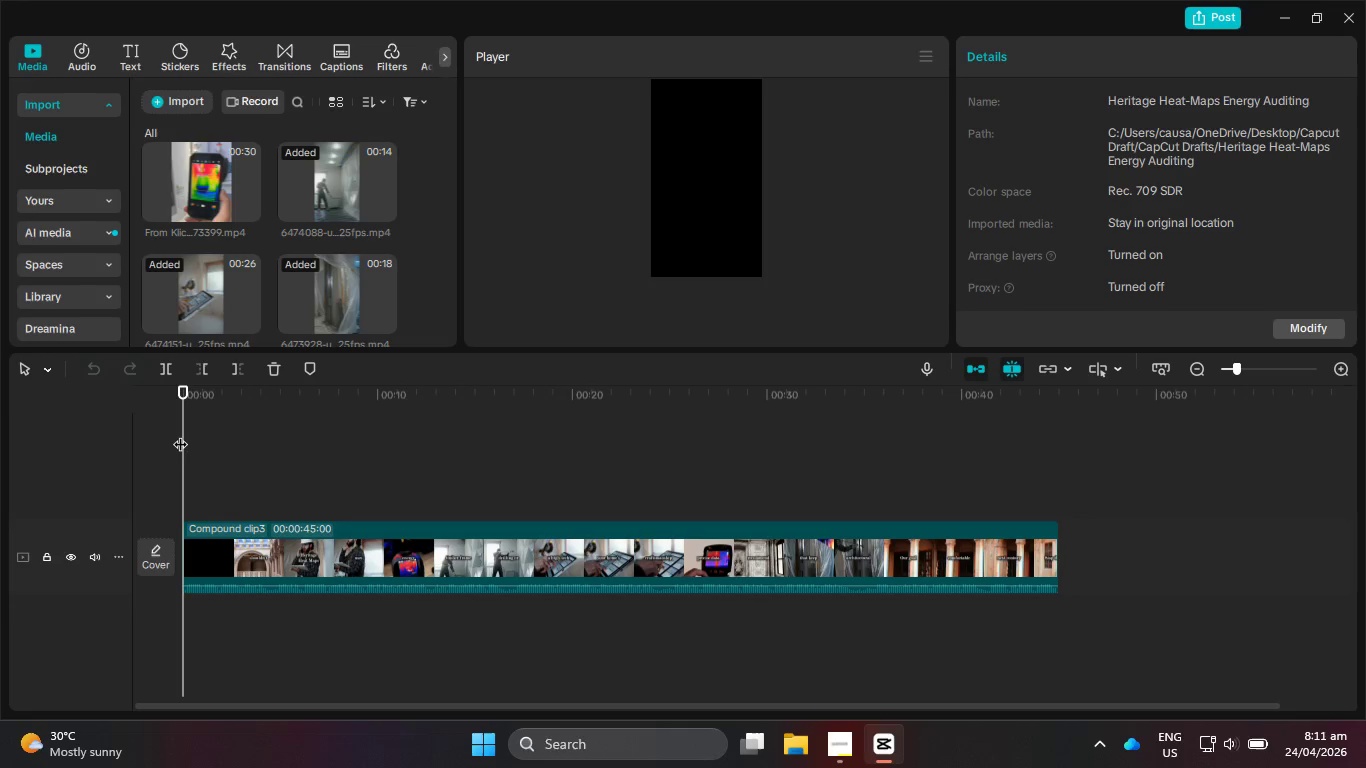 
left_click_drag(start_coordinate=[185, 435], to_coordinate=[307, 457])
 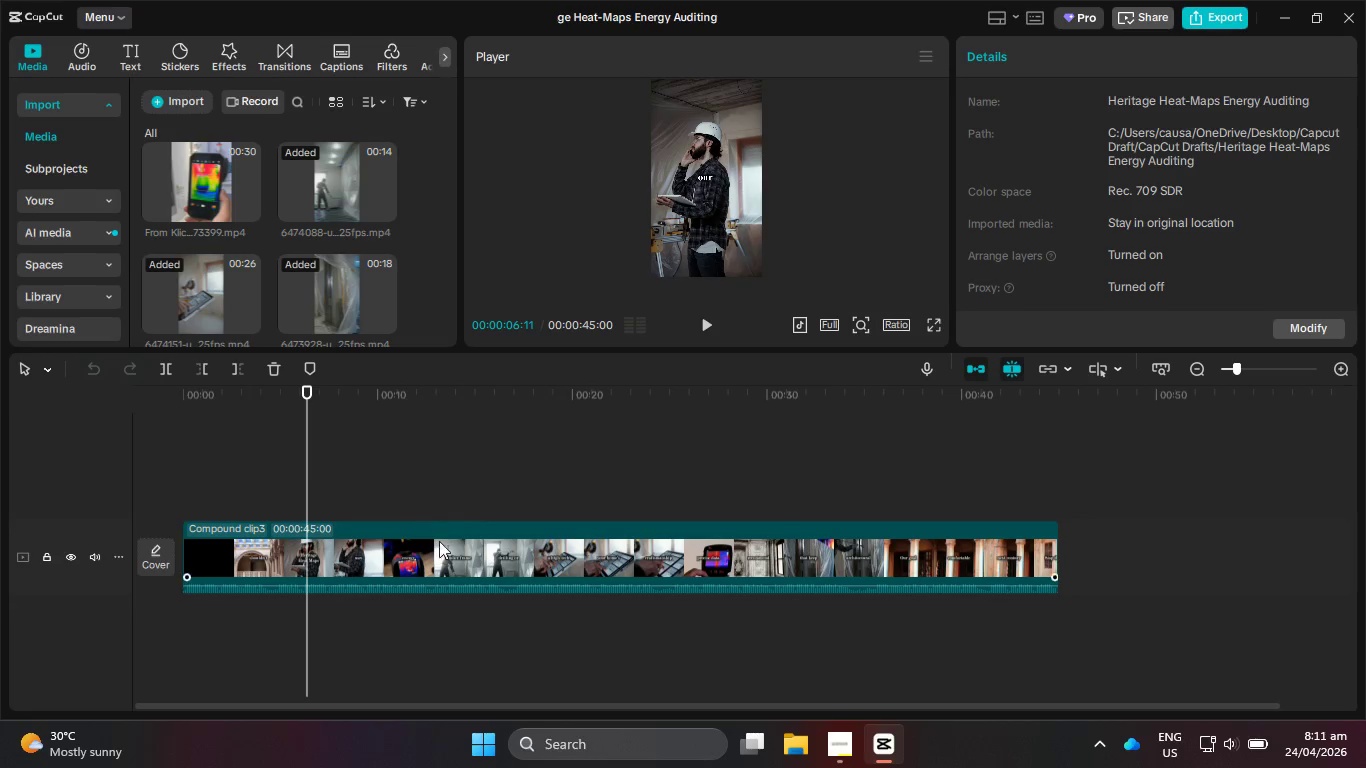 
left_click([444, 552])
 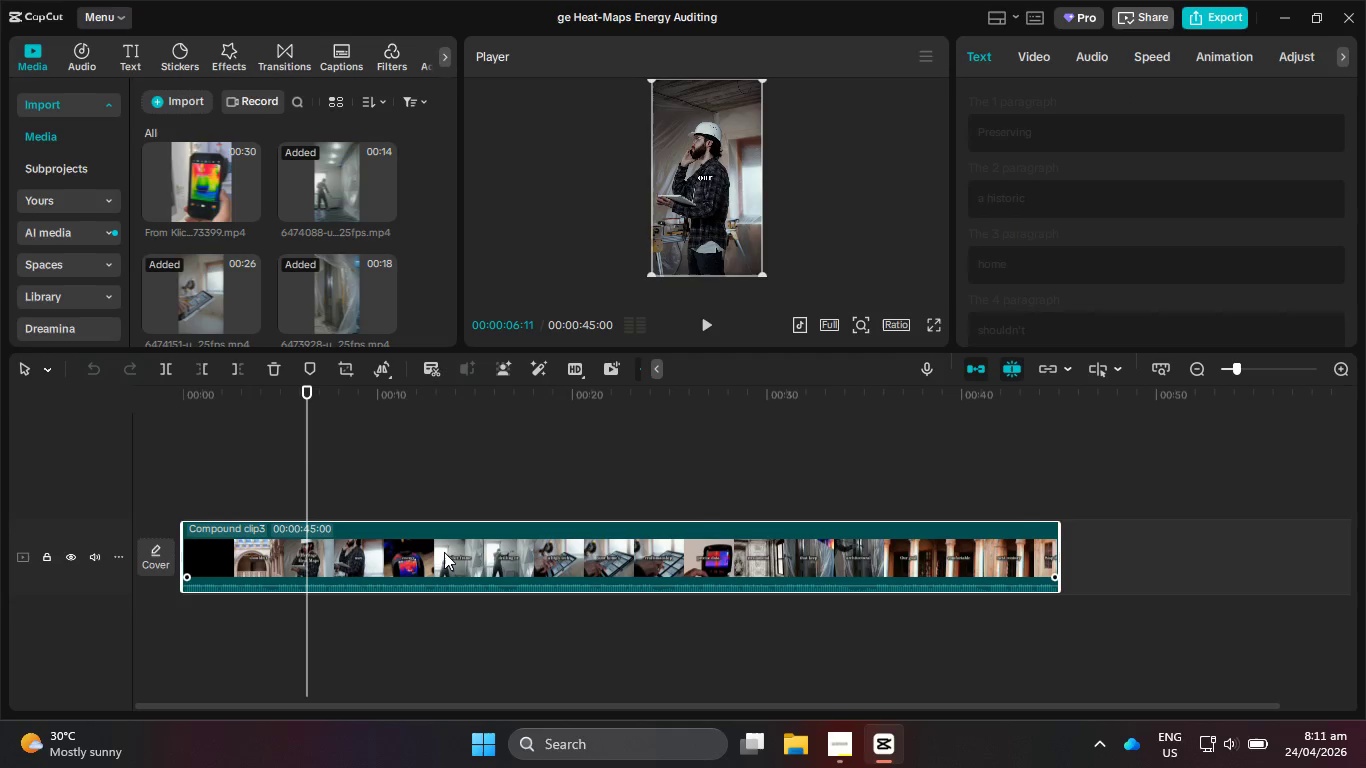 
right_click([444, 552])
 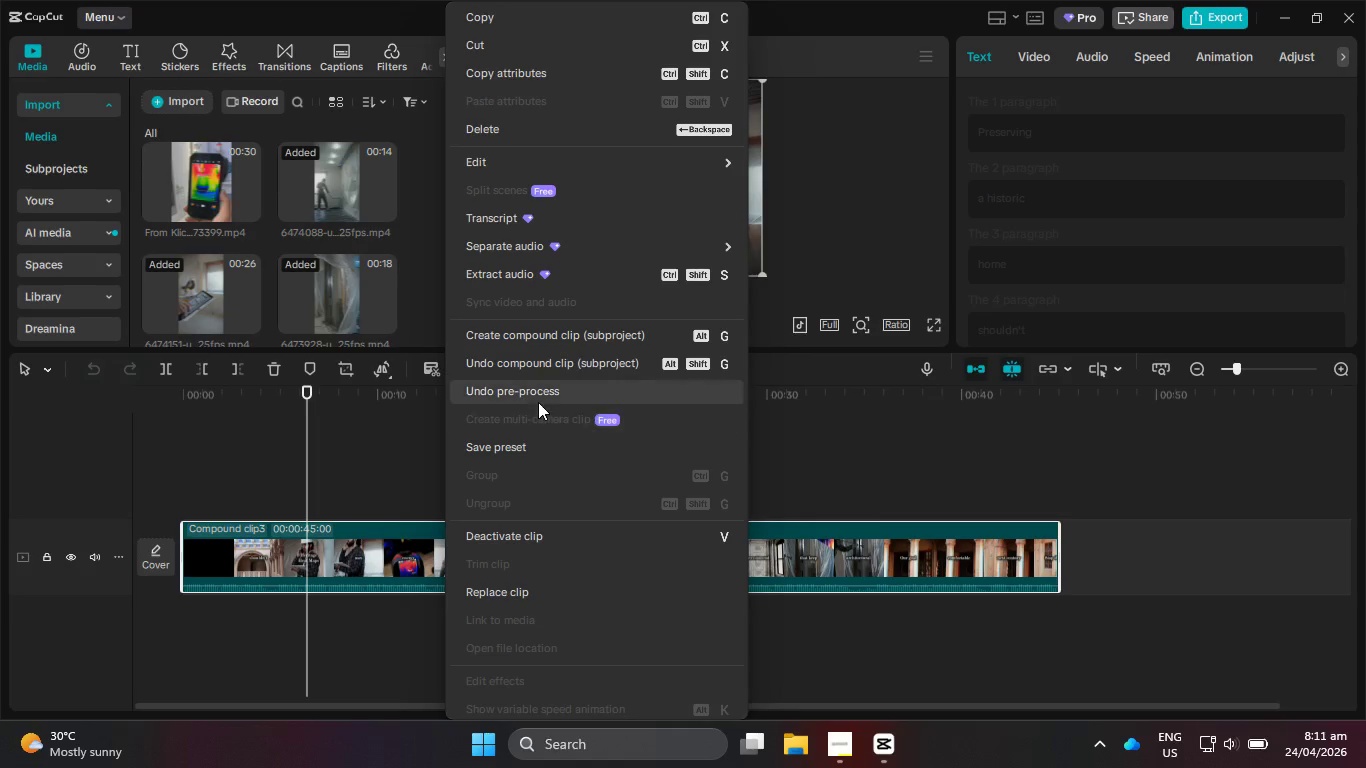 
left_click([540, 398])
 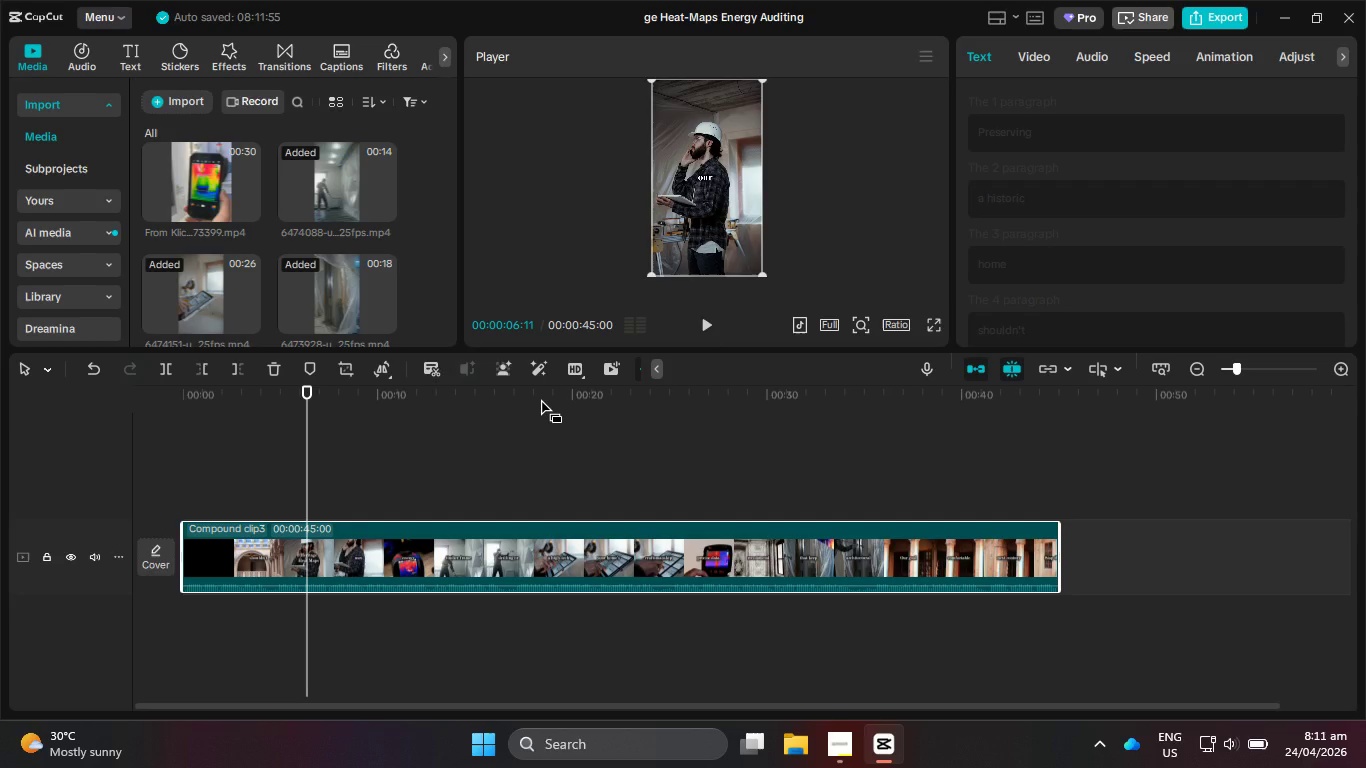 
right_click([539, 553])
 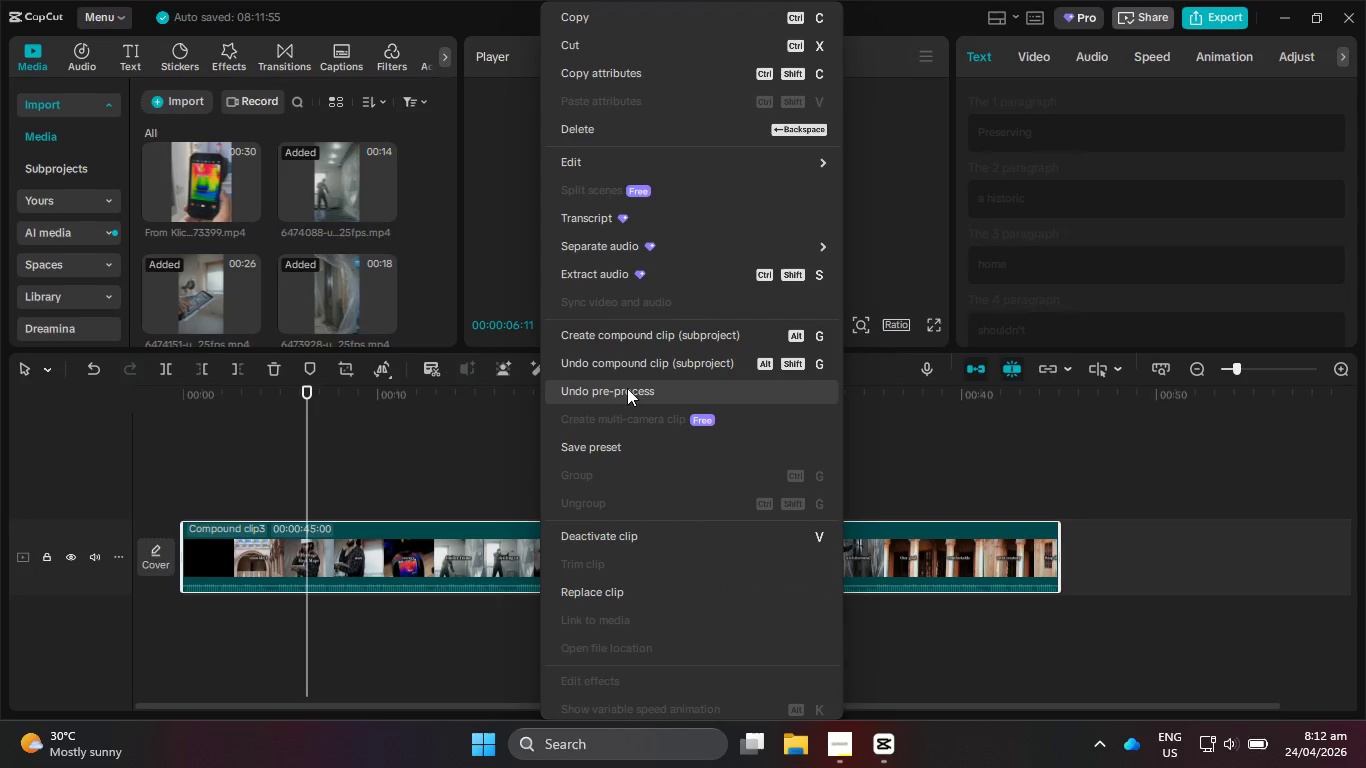 
left_click([627, 388])
 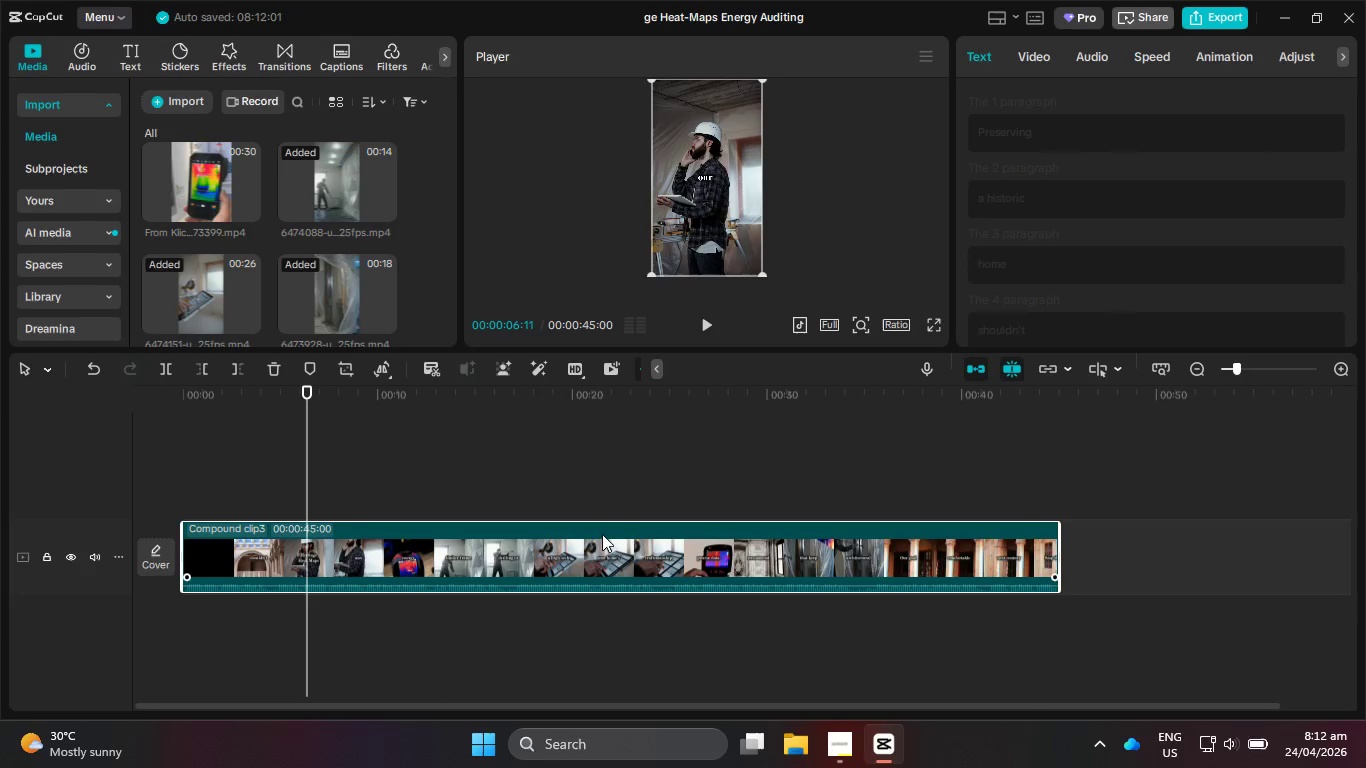 
right_click([602, 538])
 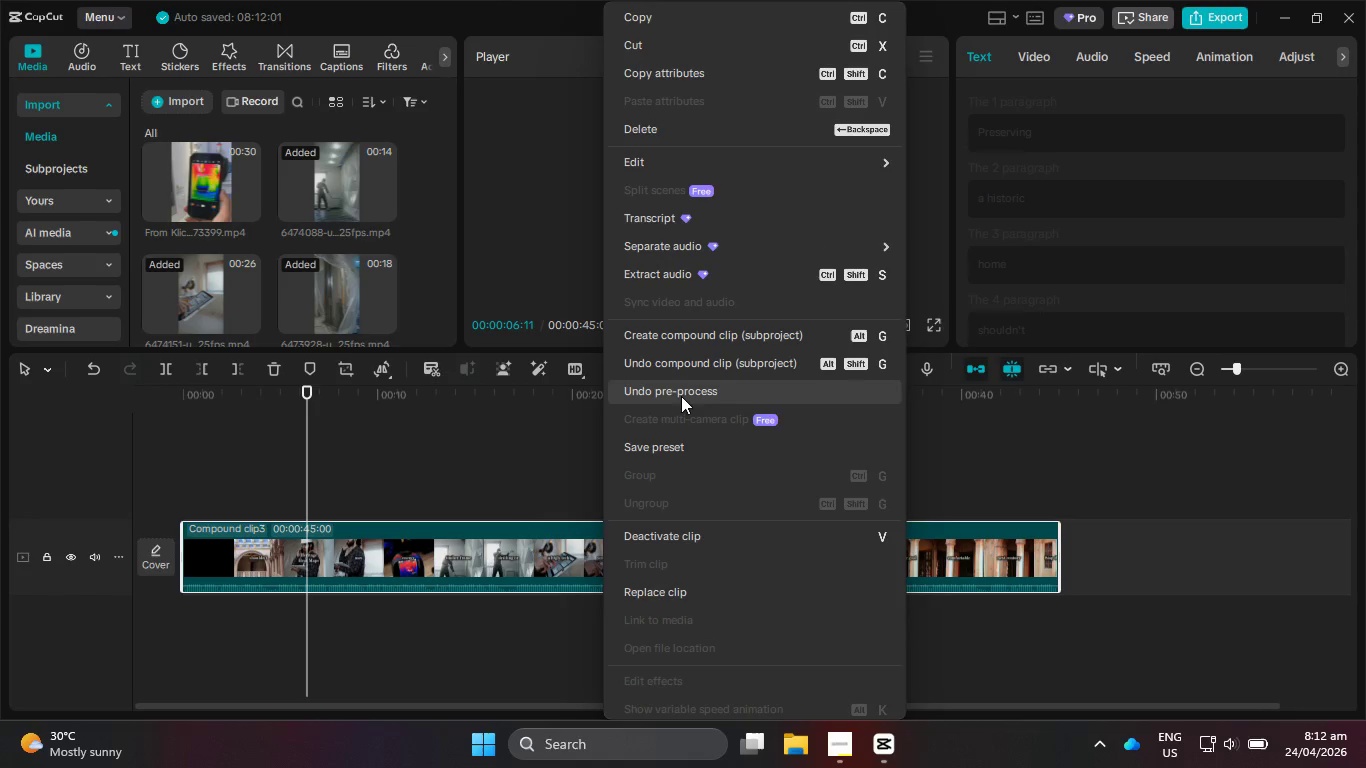 
left_click([449, 546])
 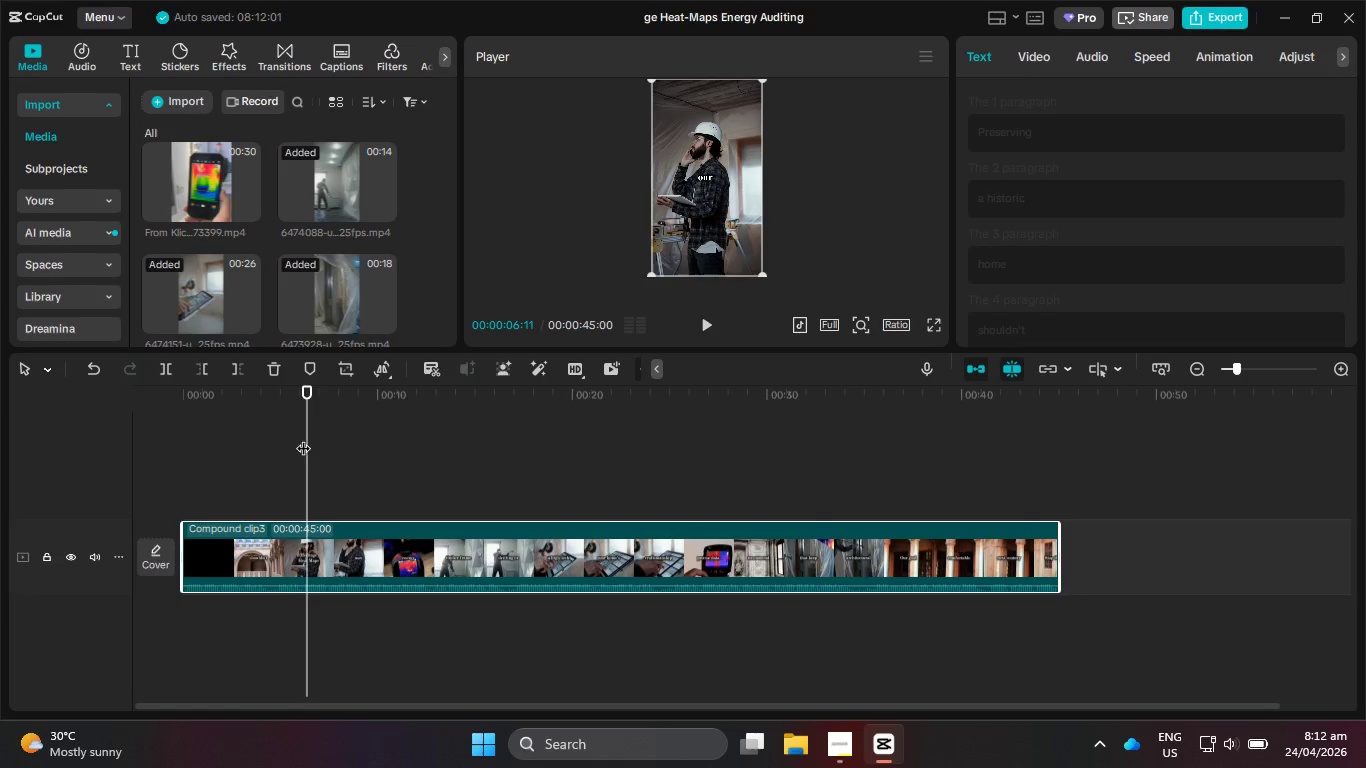 
left_click_drag(start_coordinate=[300, 438], to_coordinate=[498, 453])
 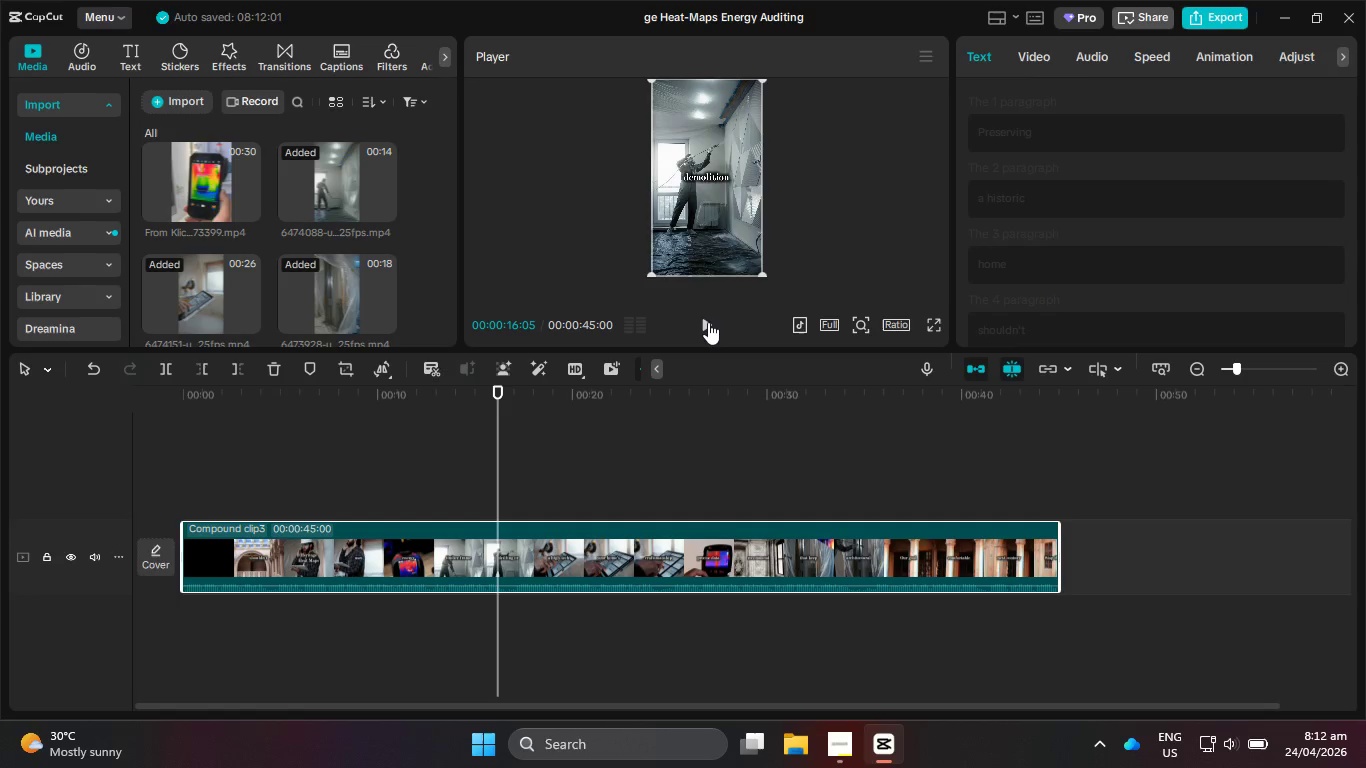 
left_click([708, 322])
 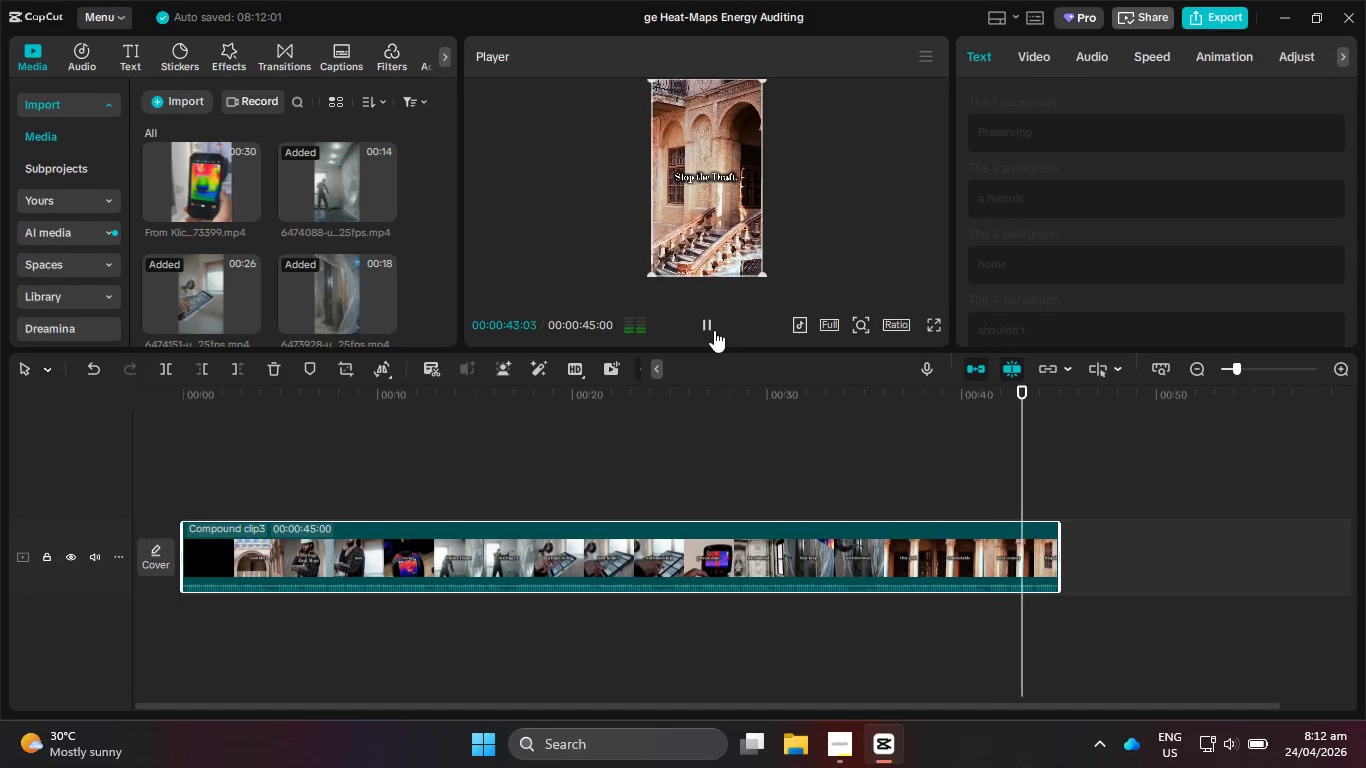 
wait(32.17)
 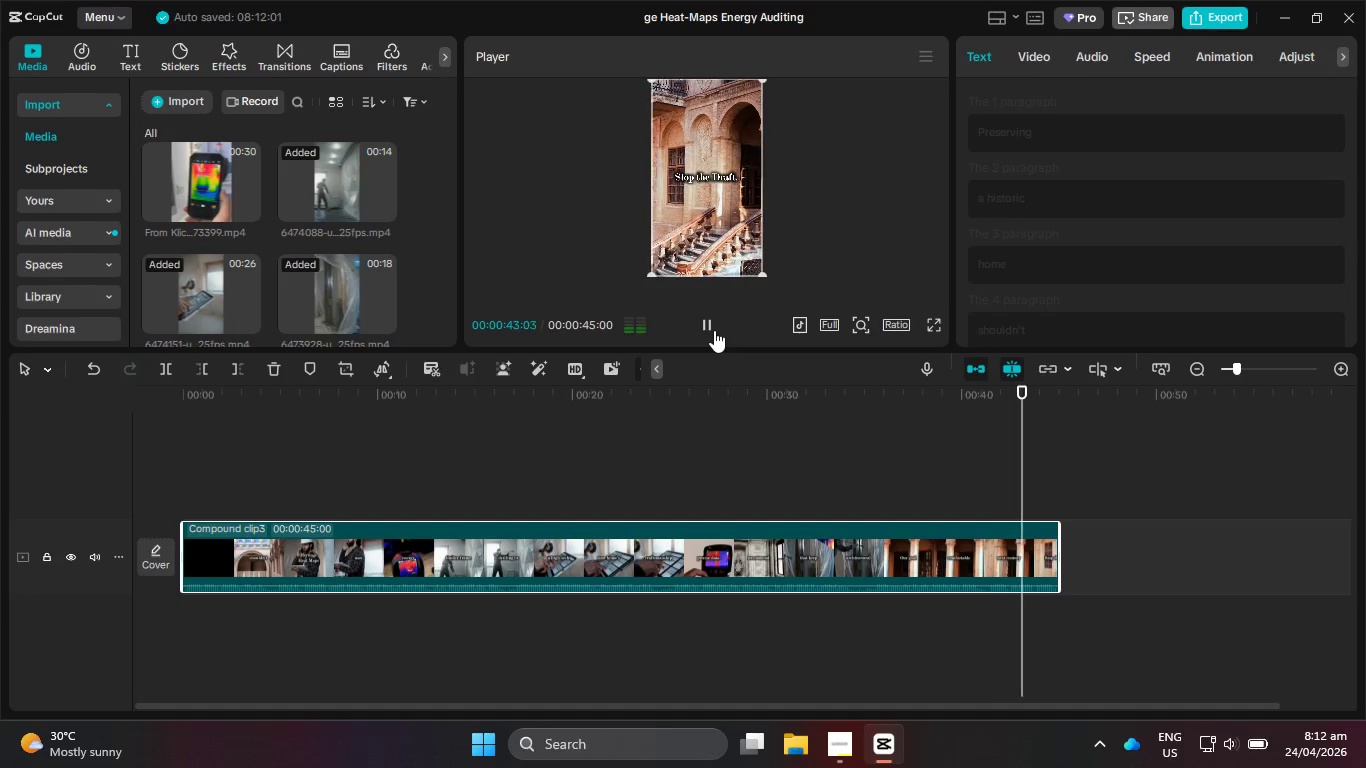 
right_click([780, 531])
 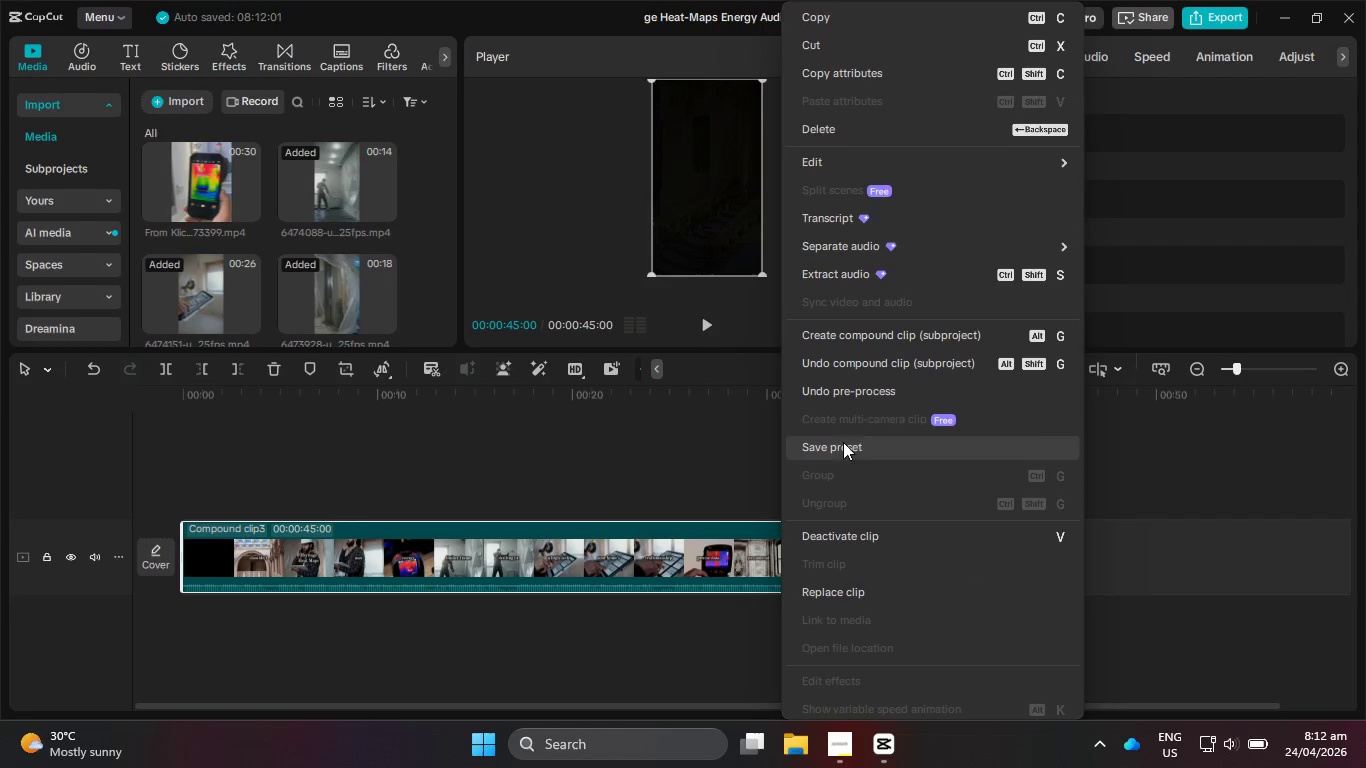 
left_click([855, 405])
 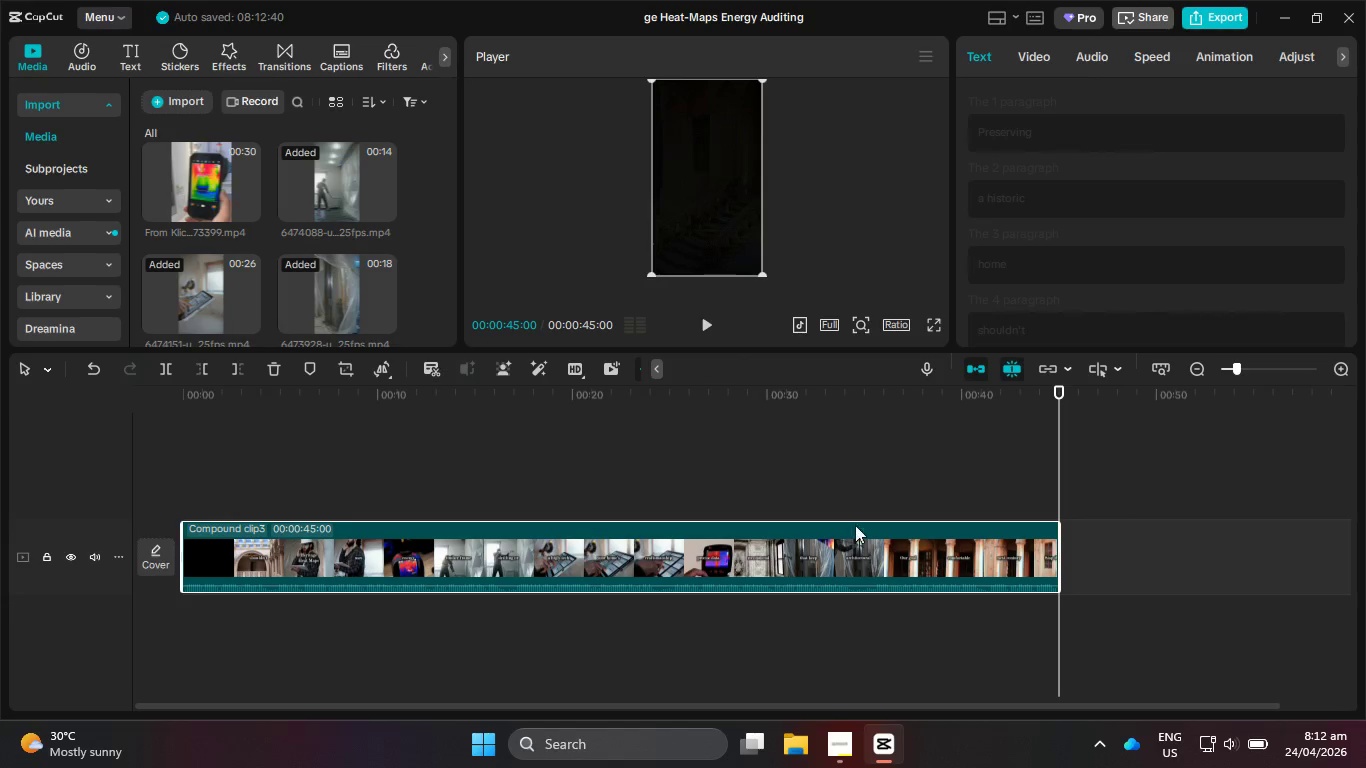 
right_click([855, 542])
 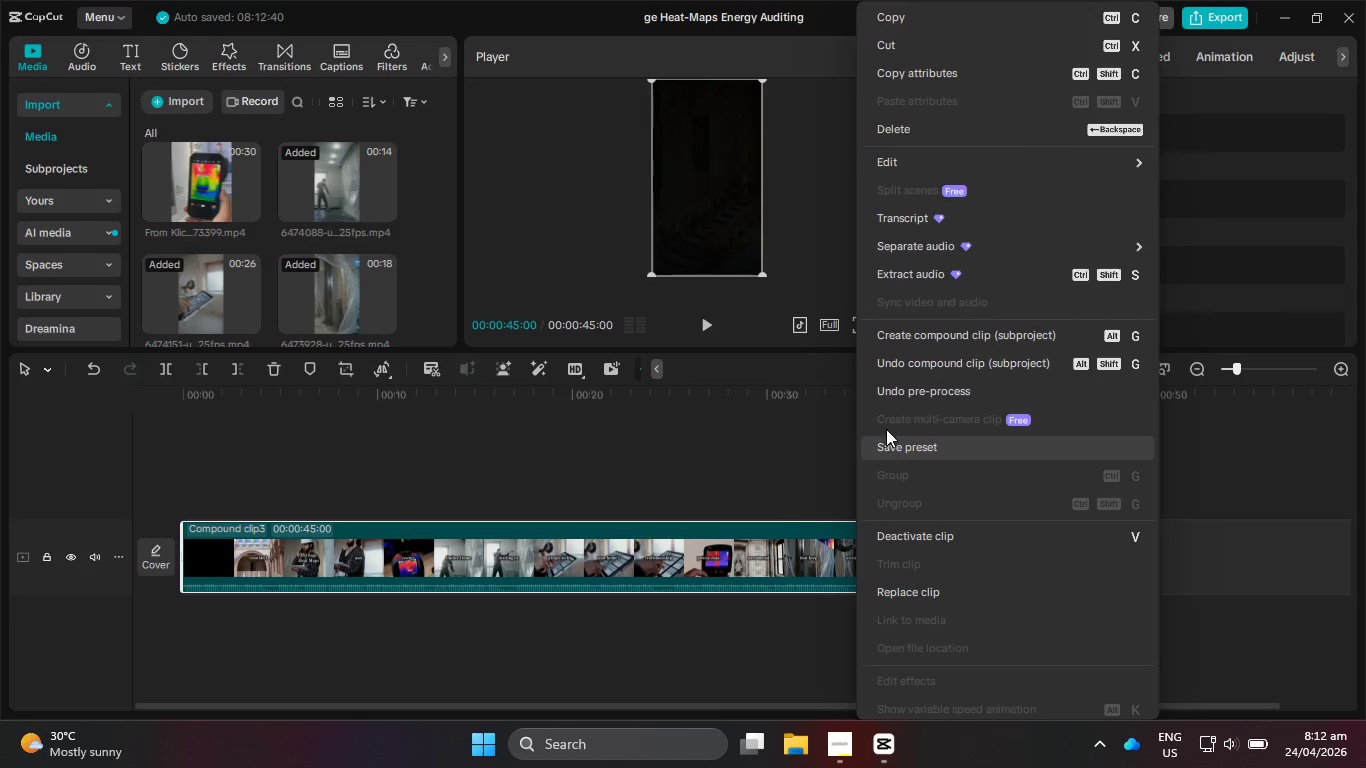 
left_click([902, 389])
 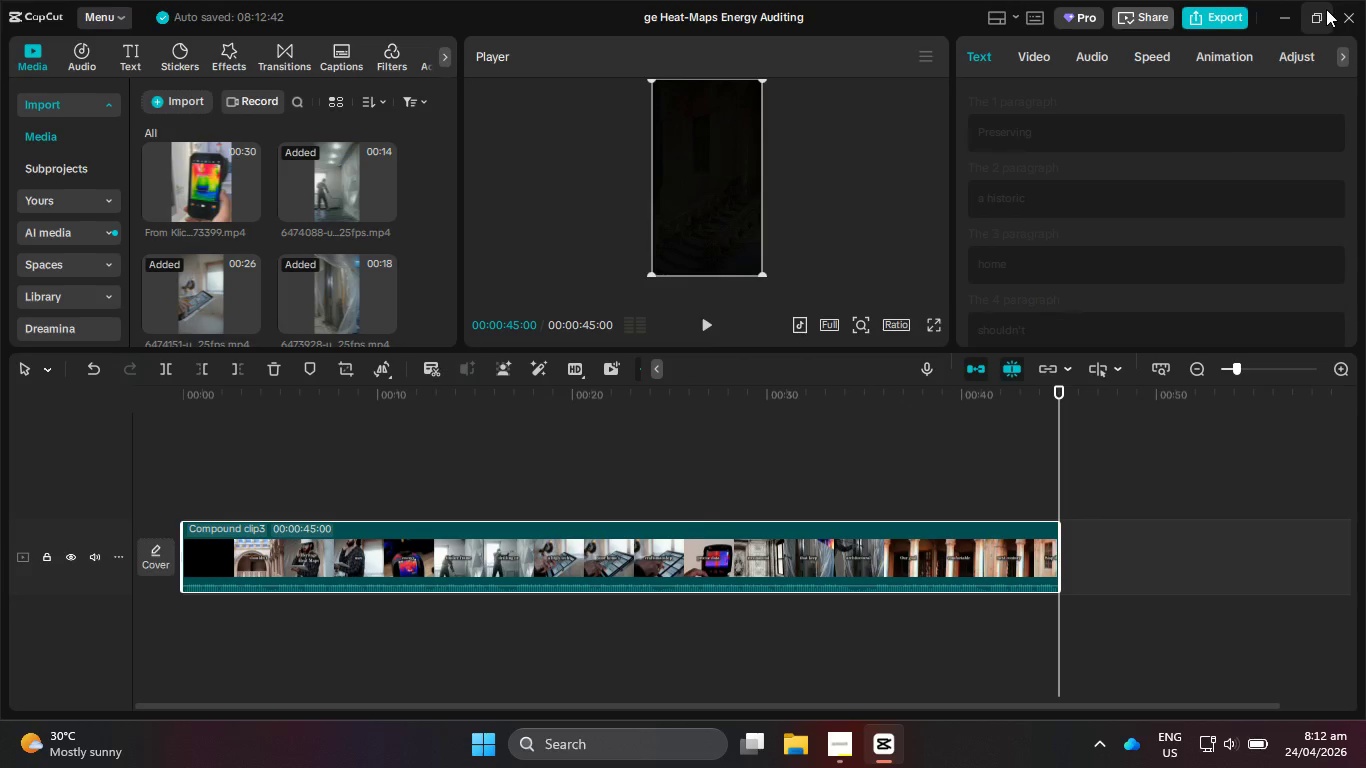 
left_click([1336, 15])
 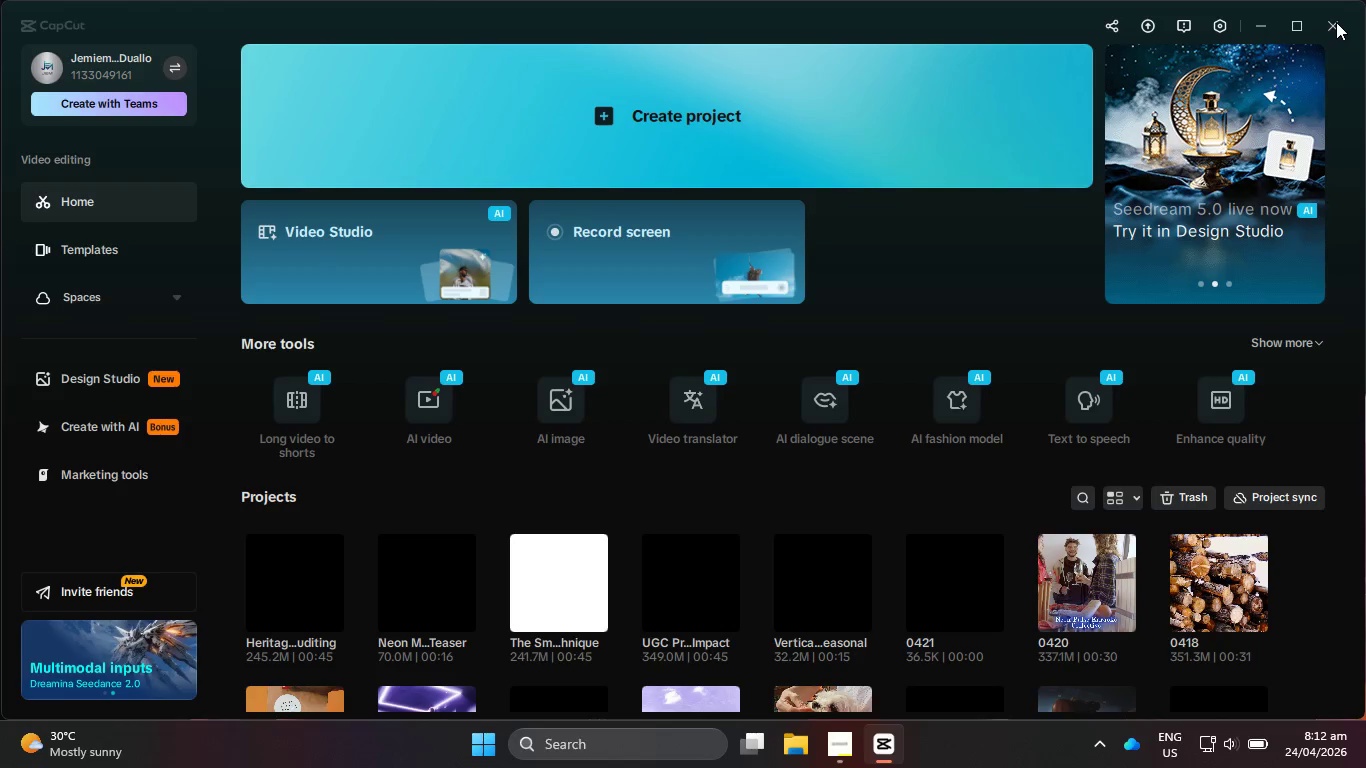 
wait(11.55)
 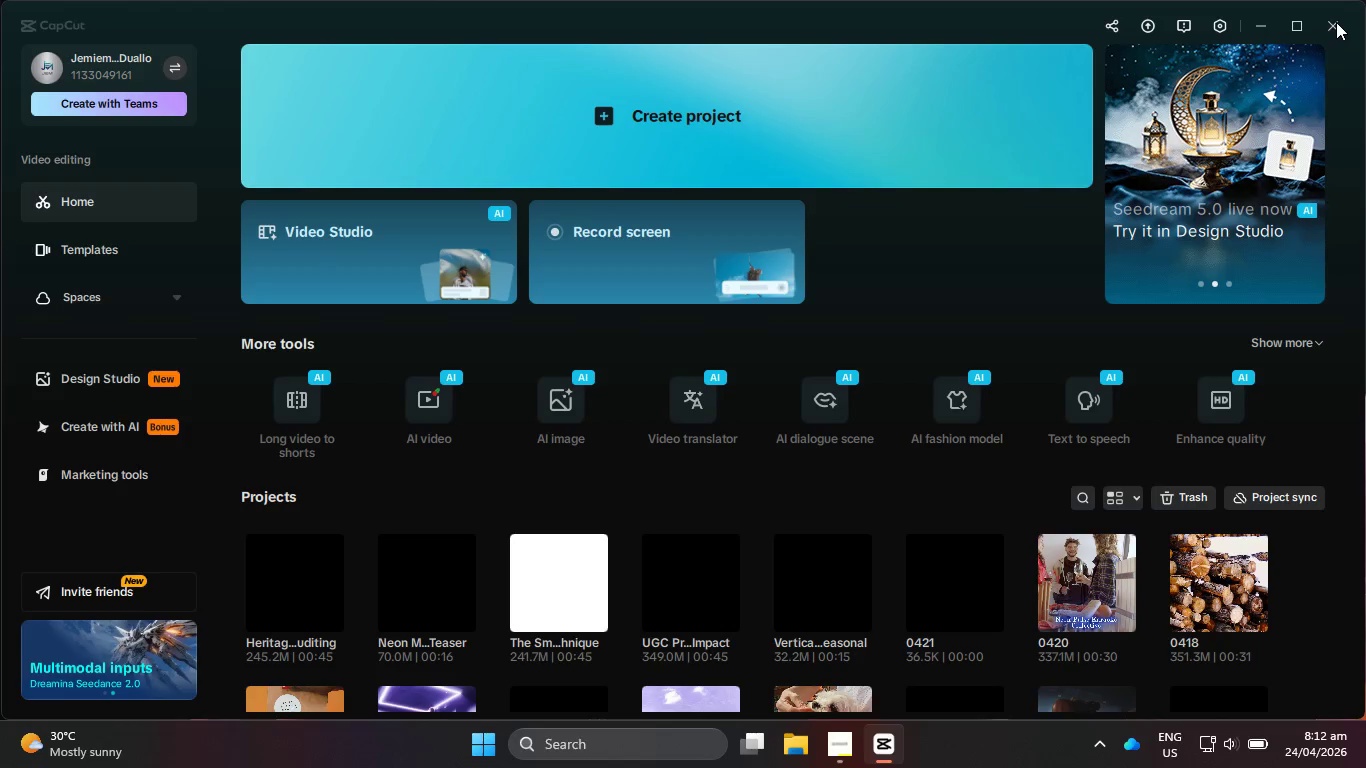 
left_click([1335, 30])
 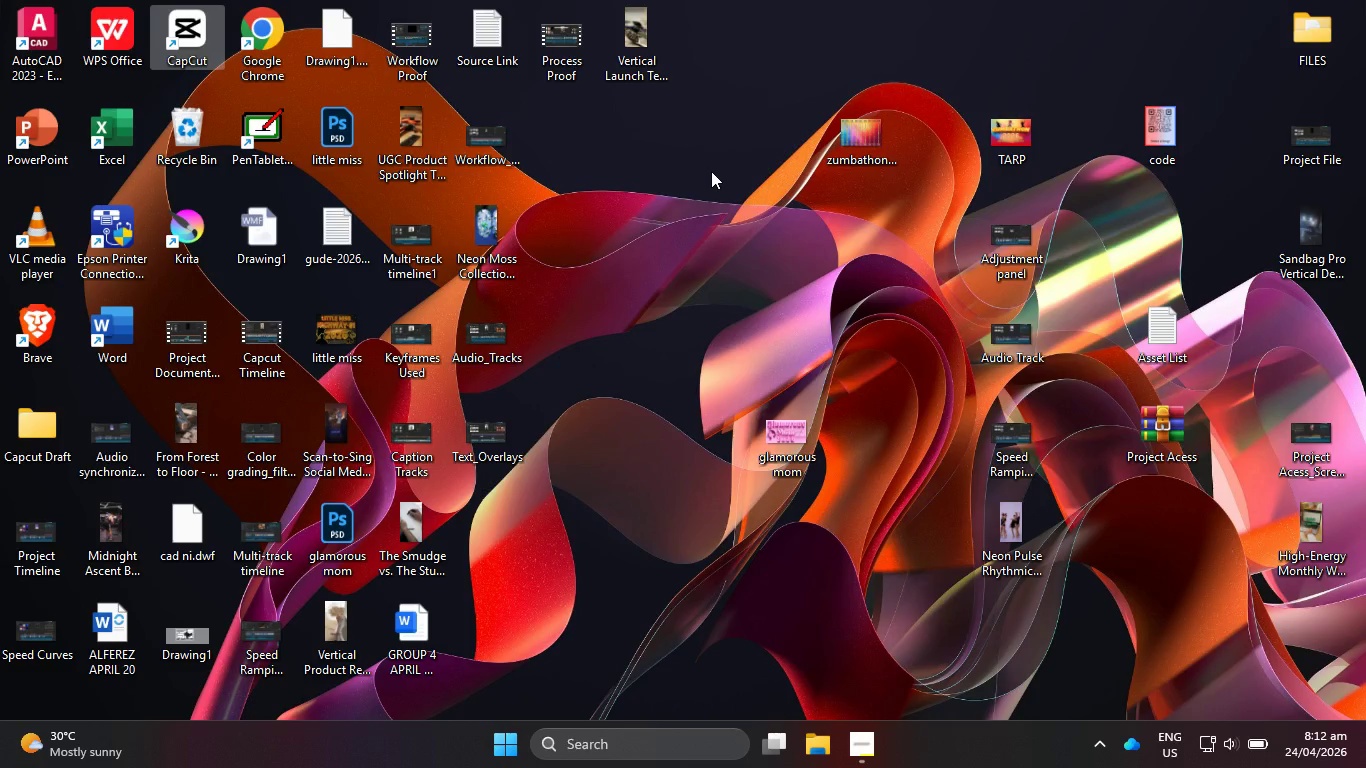 
right_click([711, 171])
 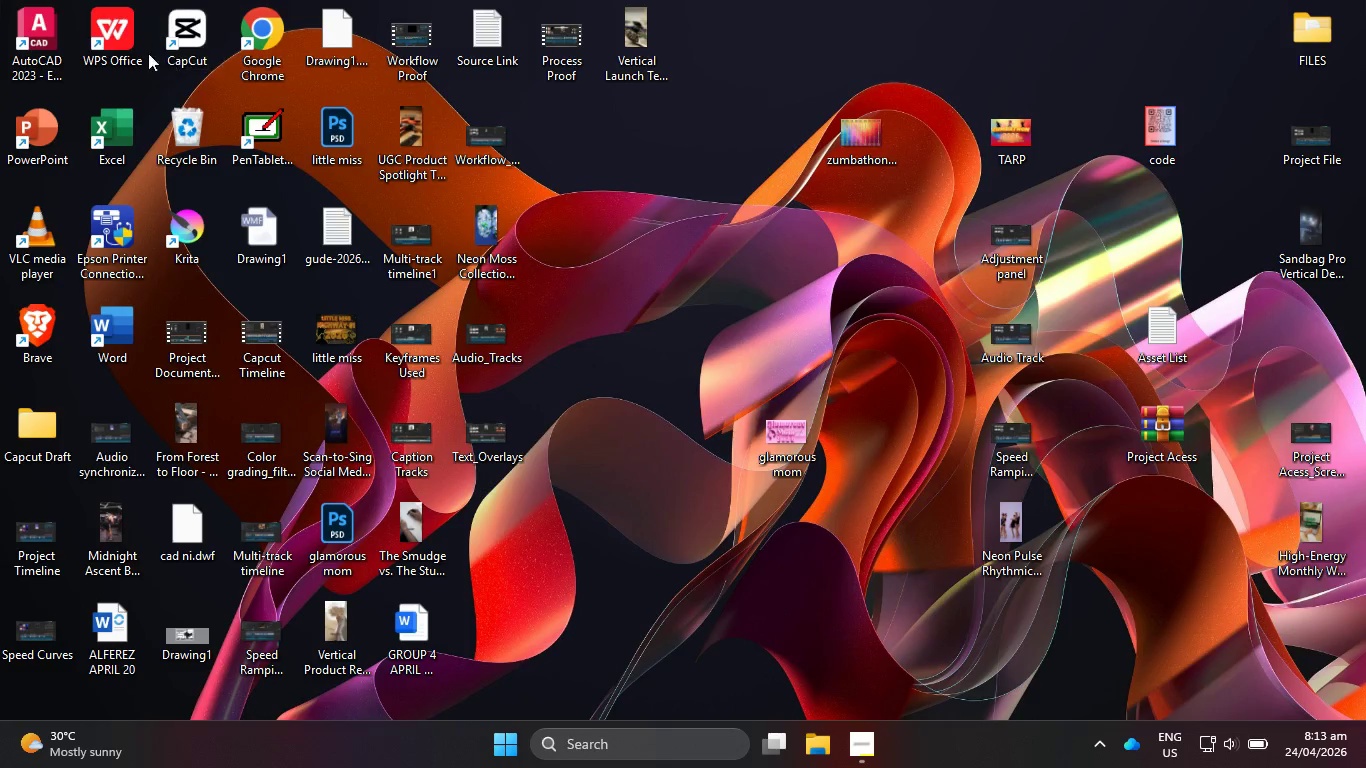 
double_click([45, 420])
 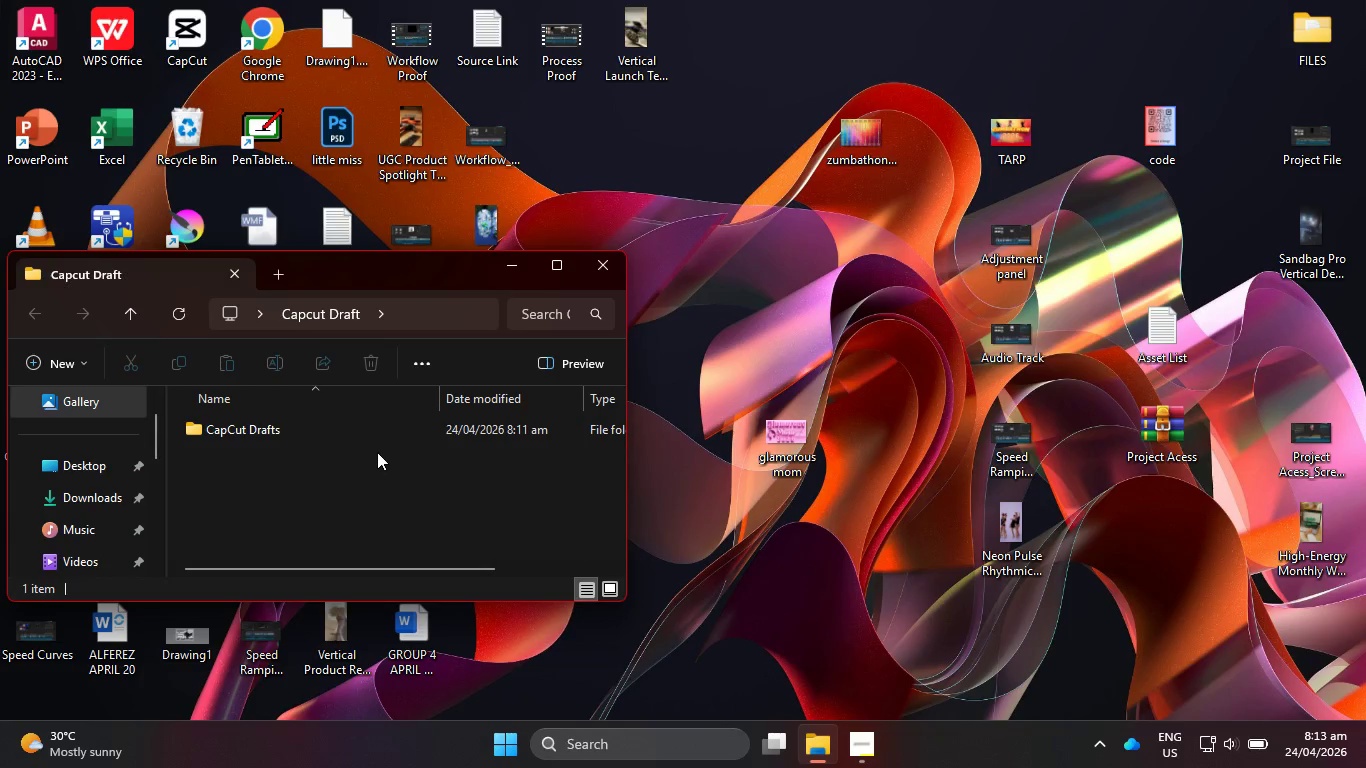 
double_click([377, 435])
 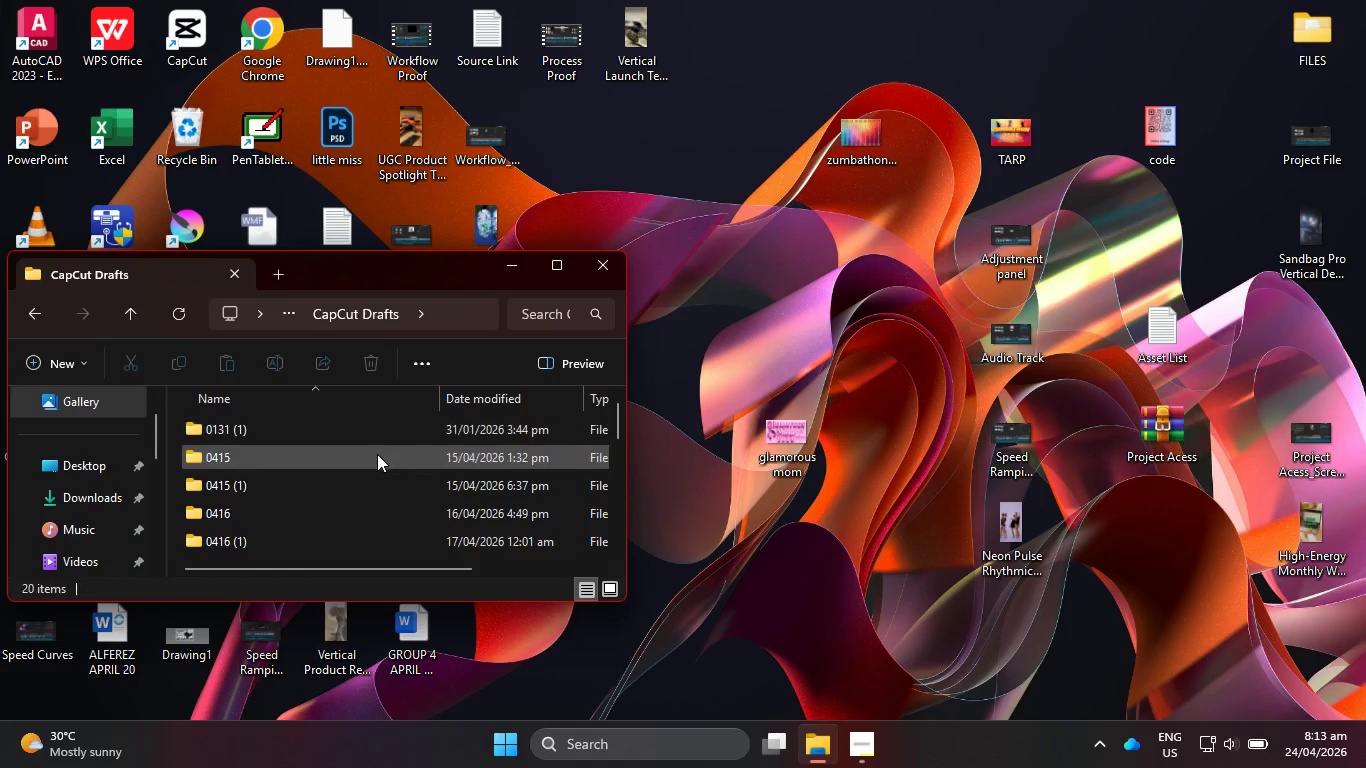 
scroll: coordinate [377, 469], scroll_direction: down, amount: 6.0
 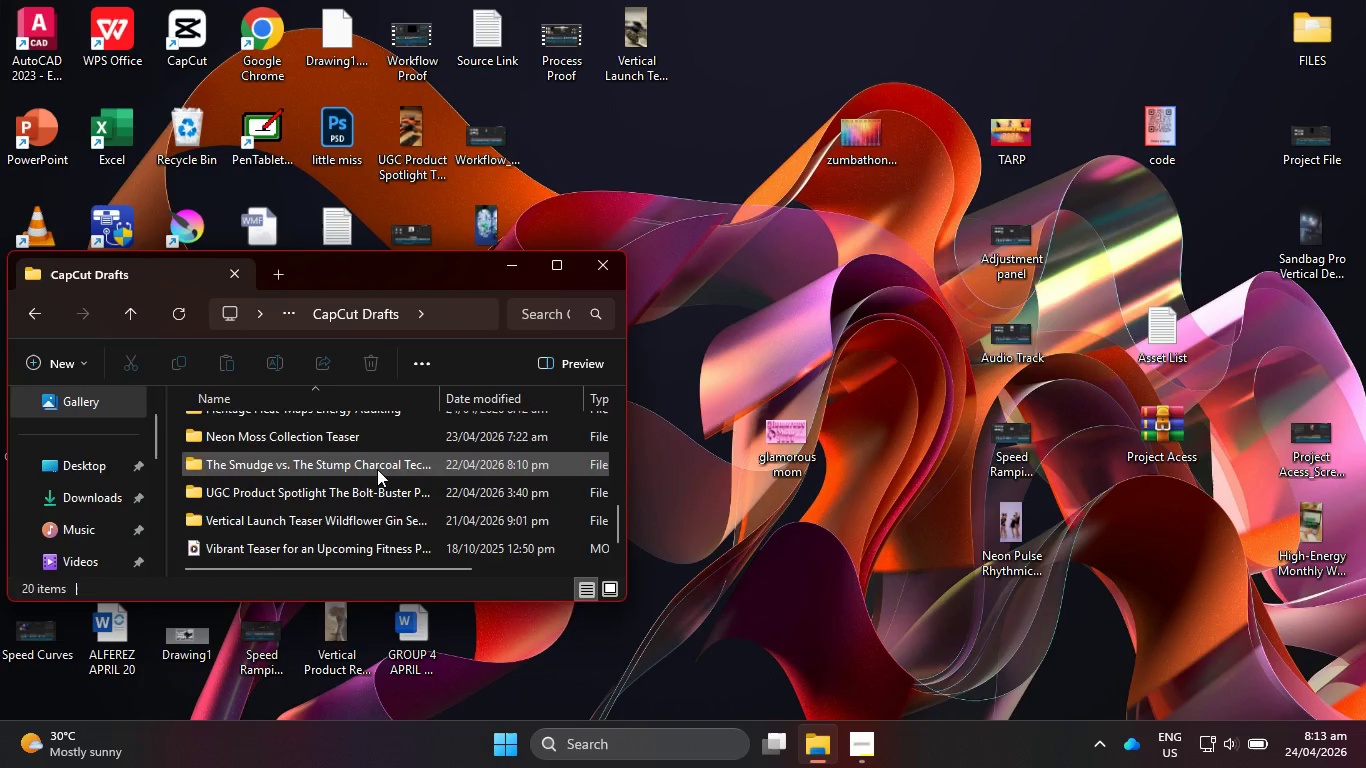 
scroll: coordinate [377, 469], scroll_direction: up, amount: 1.0
 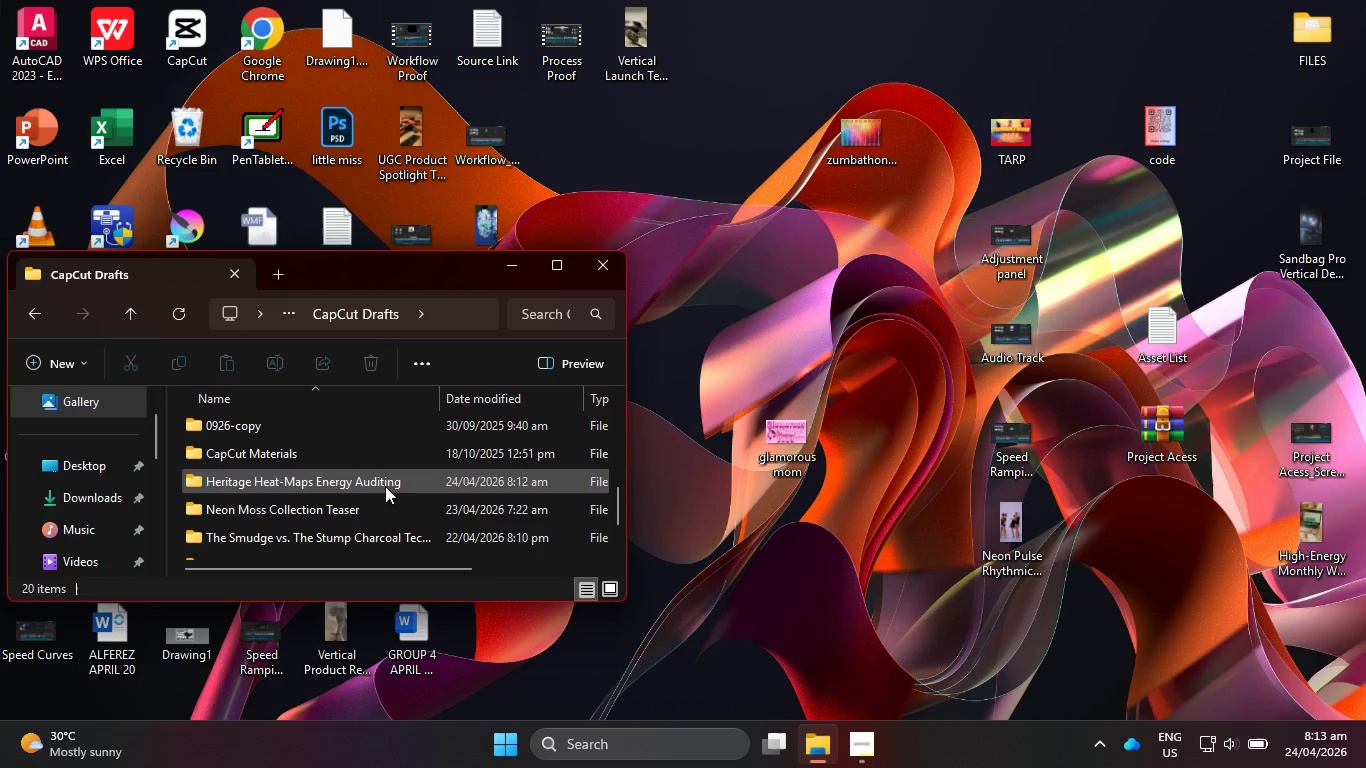 
double_click([385, 486])
 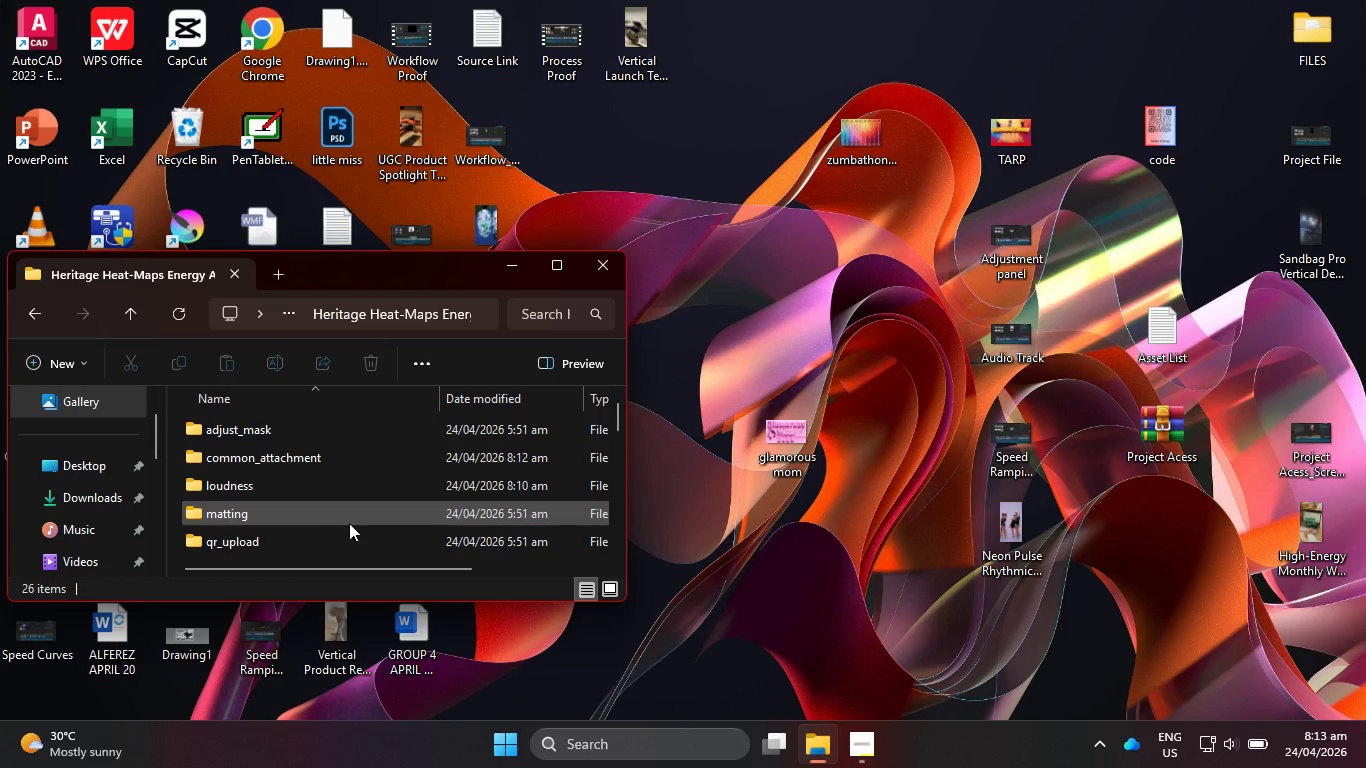 
scroll: coordinate [348, 525], scroll_direction: down, amount: 1.0
 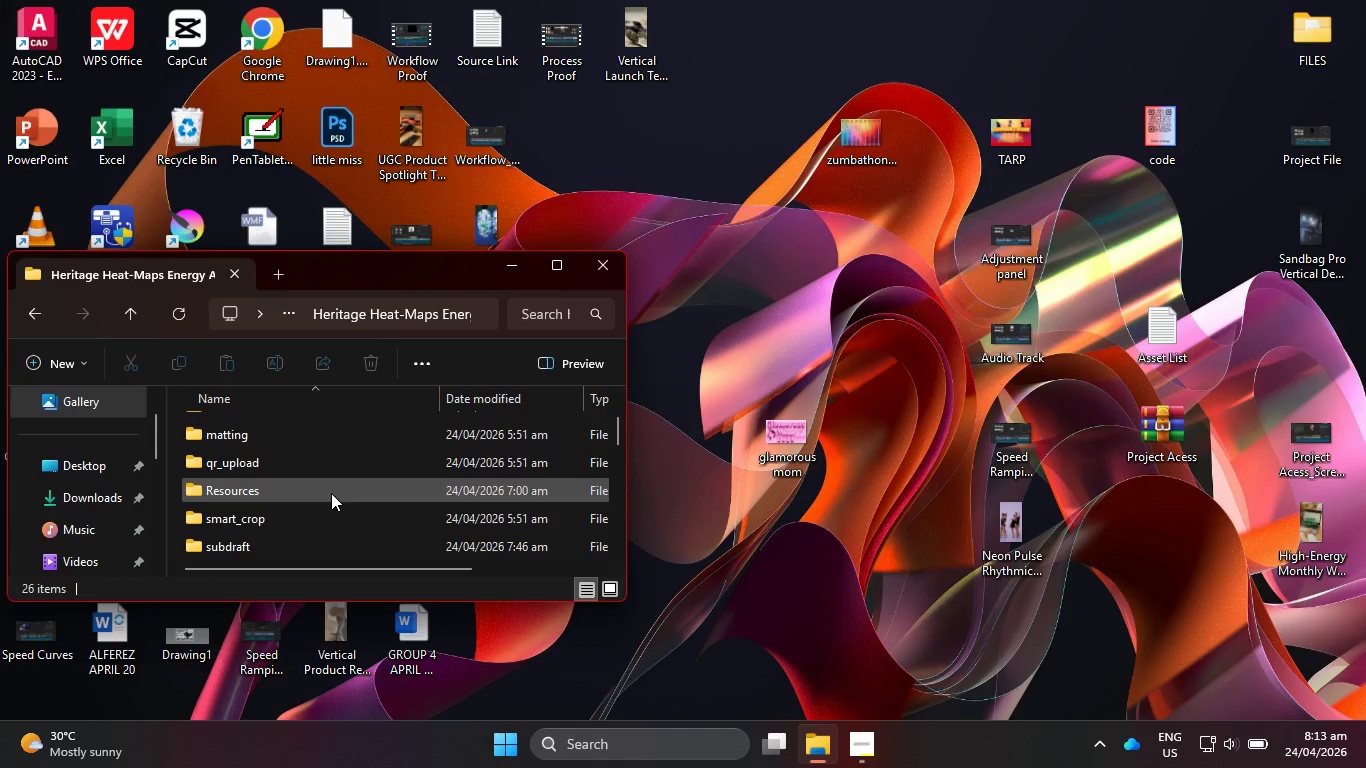 
double_click([331, 493])
 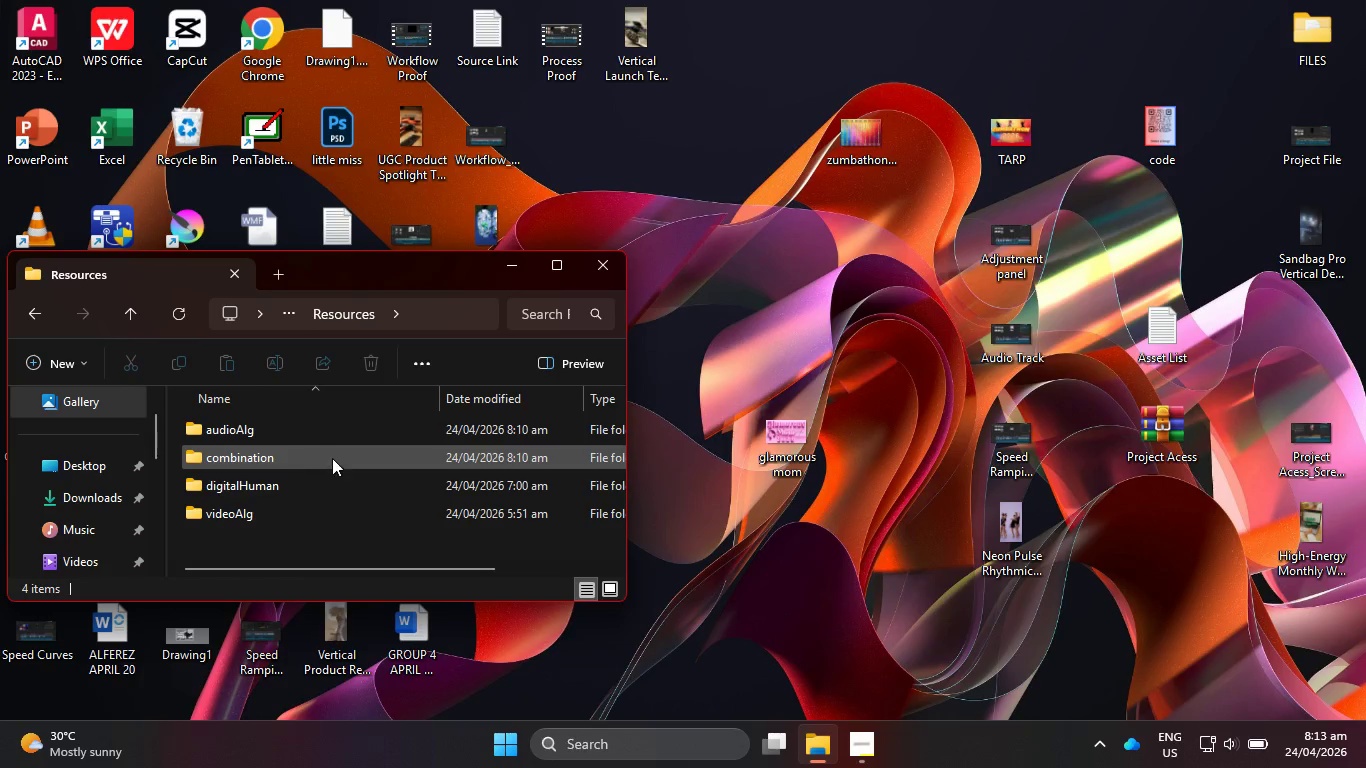 
double_click([333, 457])
 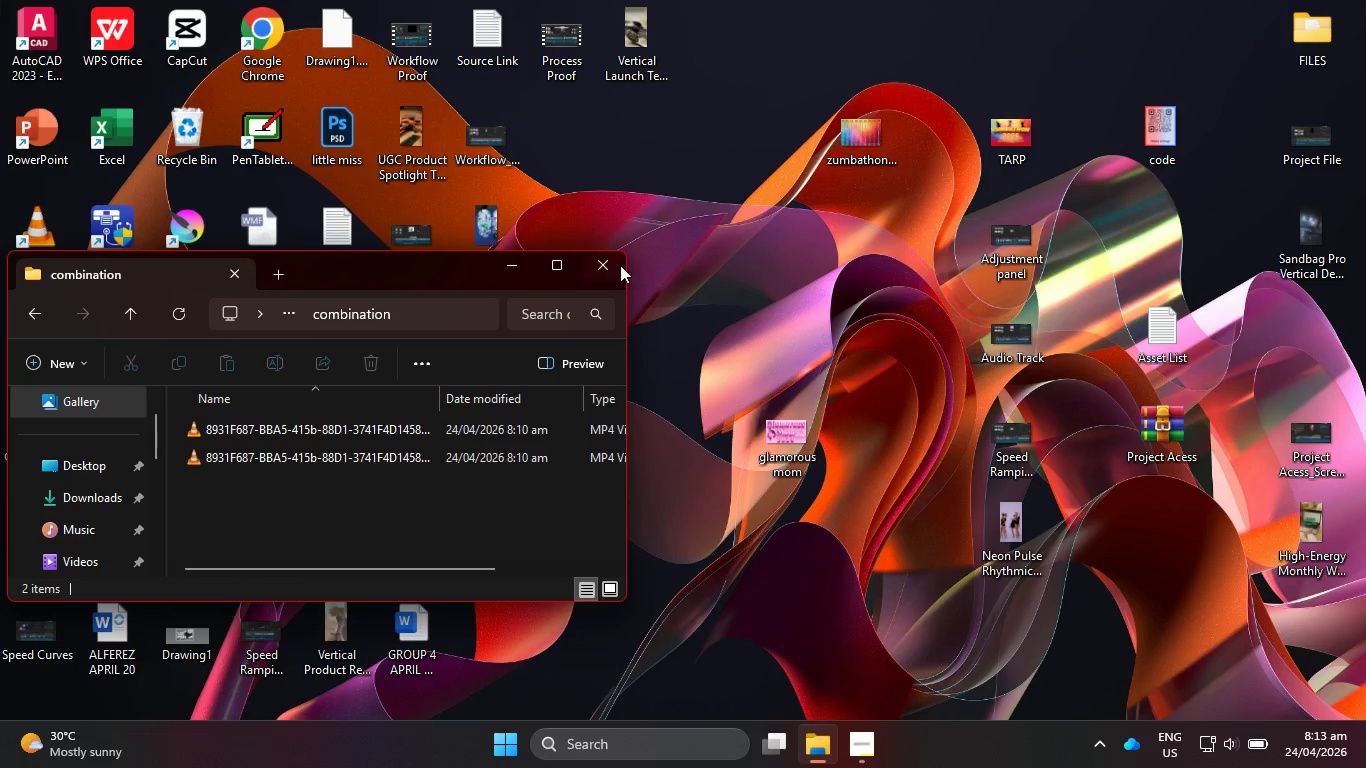 
double_click([204, 33])
 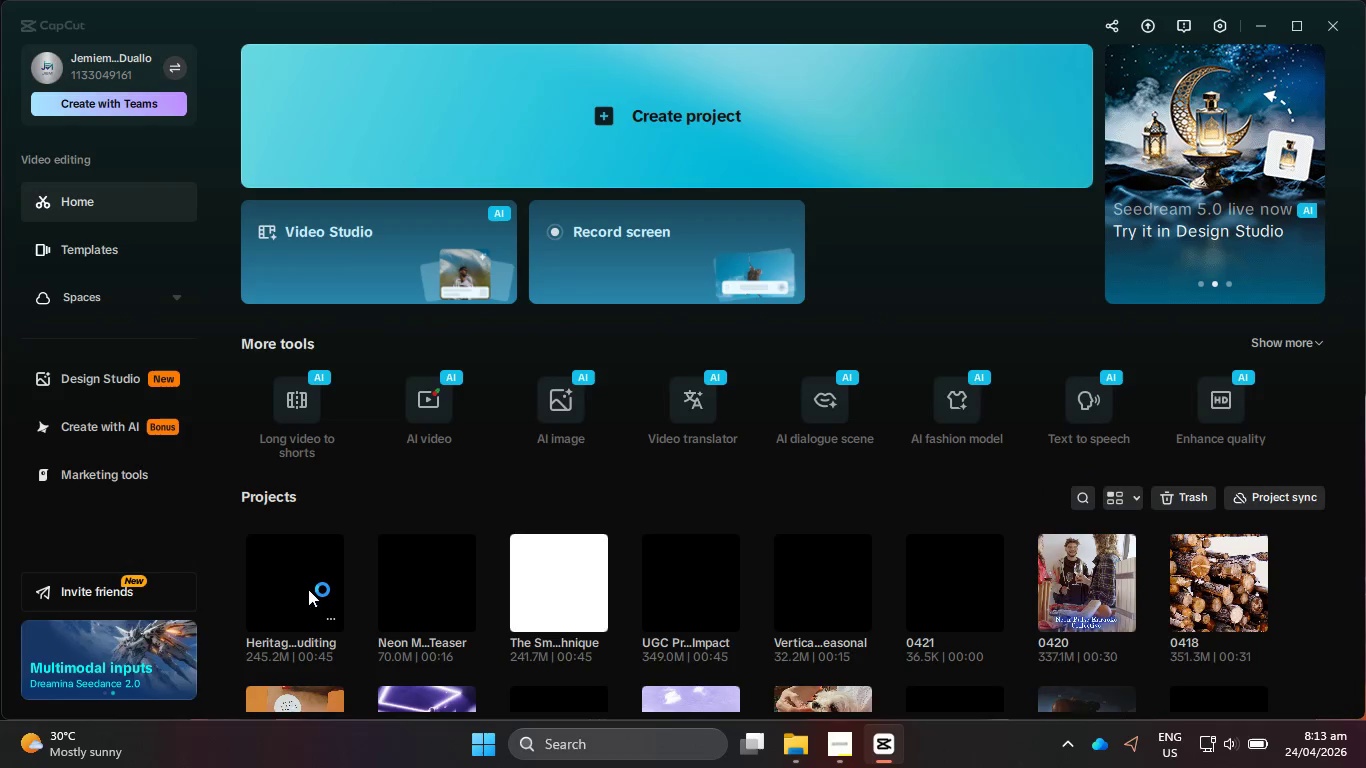 
wait(20.61)
 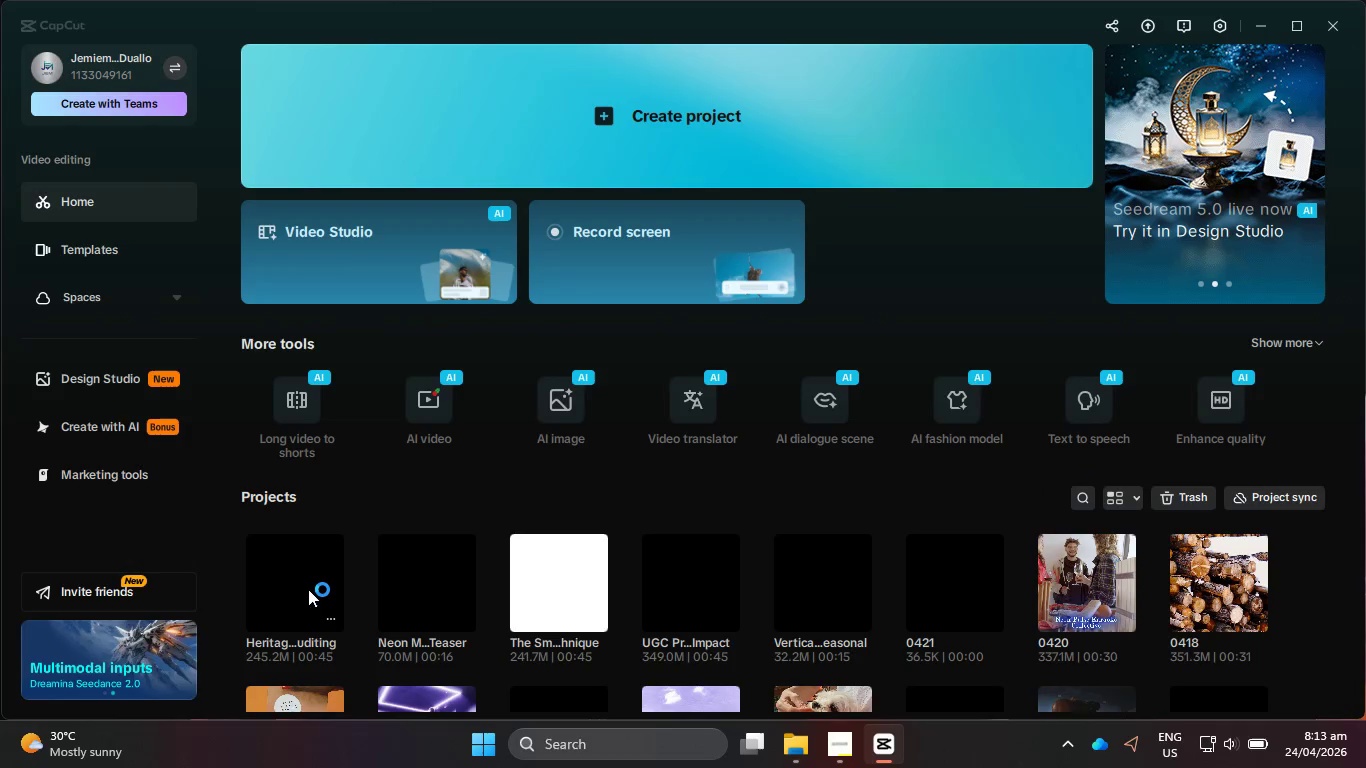 
left_click([308, 589])
 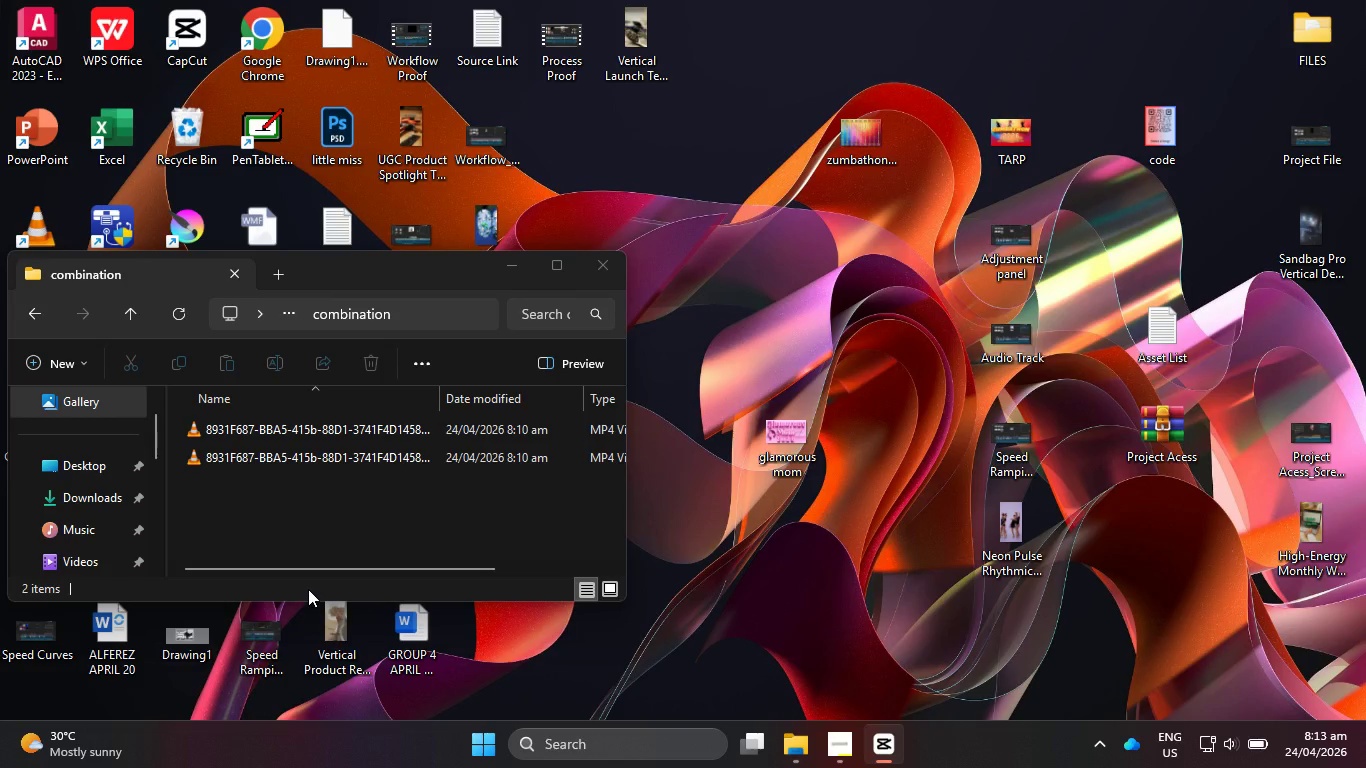 
mouse_move([845, 737])
 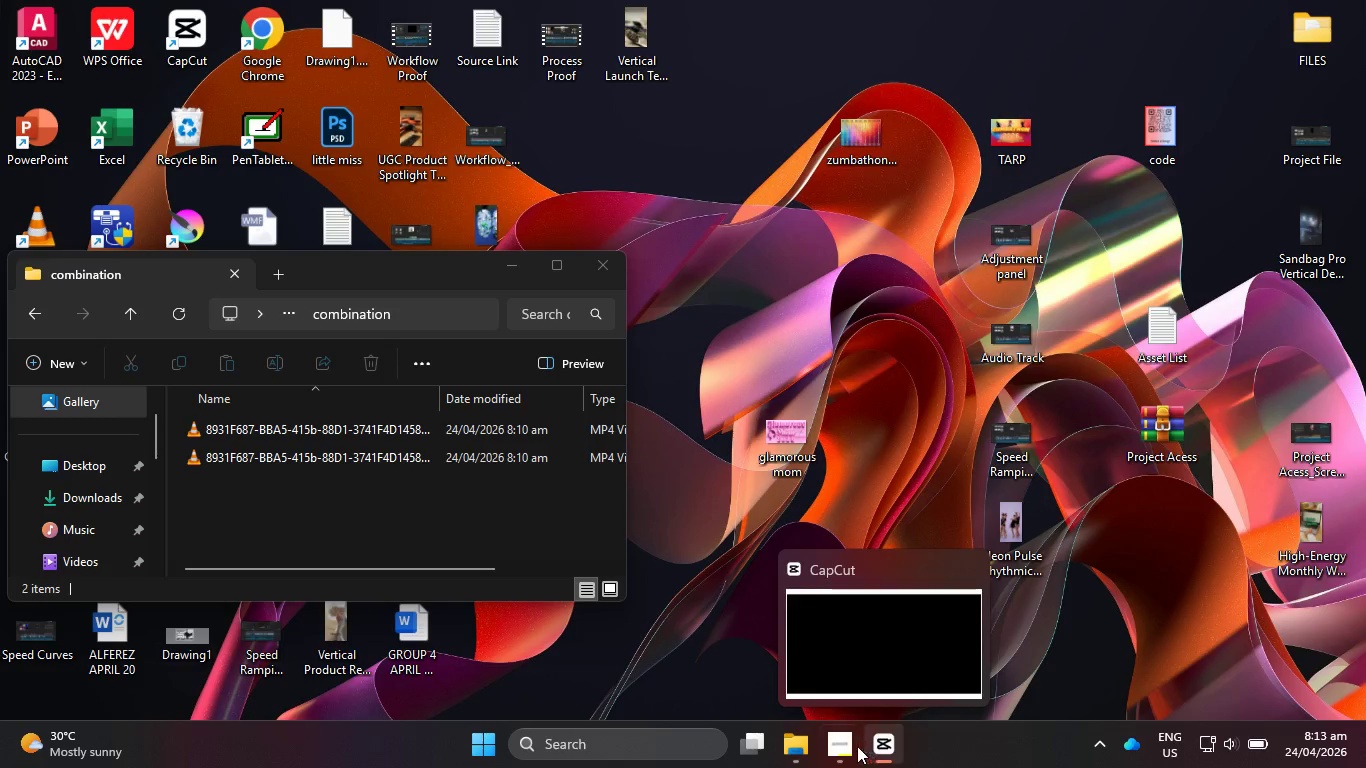 
mouse_move([826, 754])
 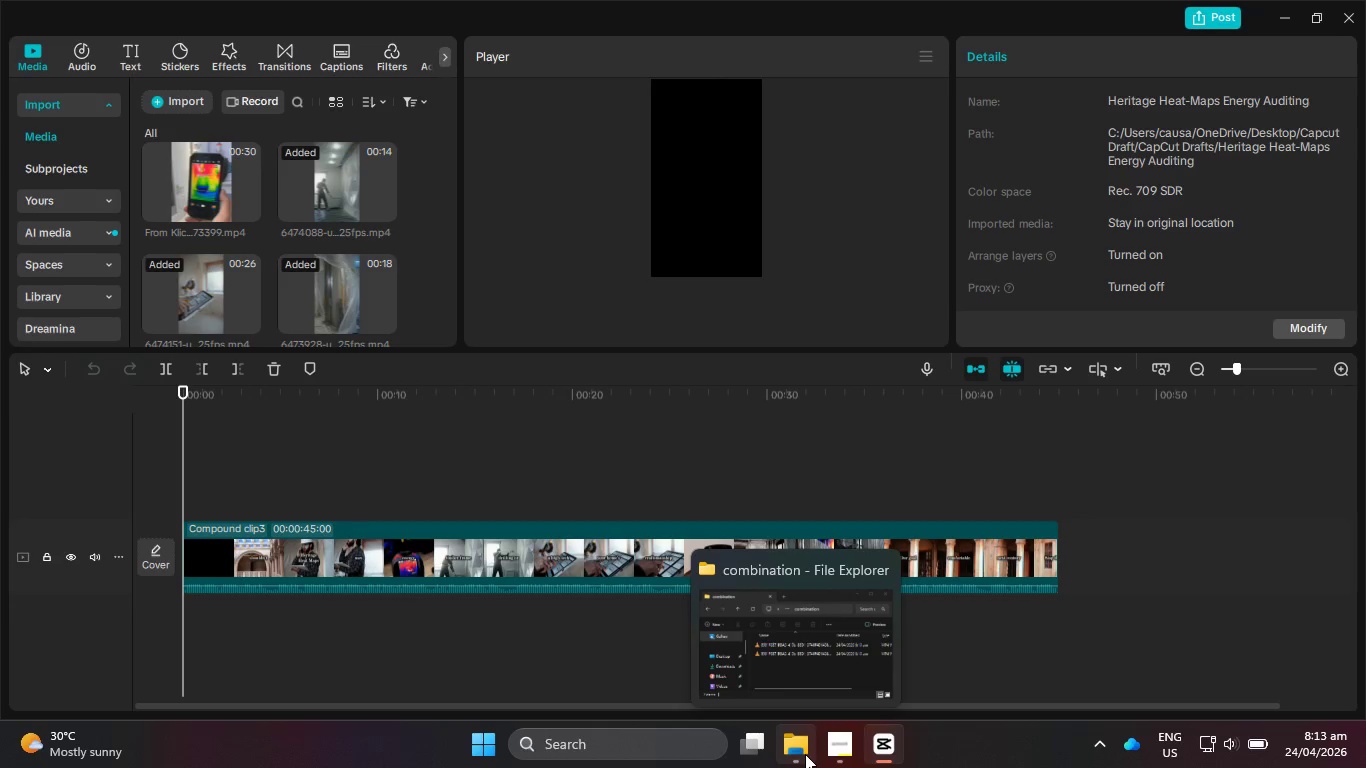 
left_click([805, 754])
 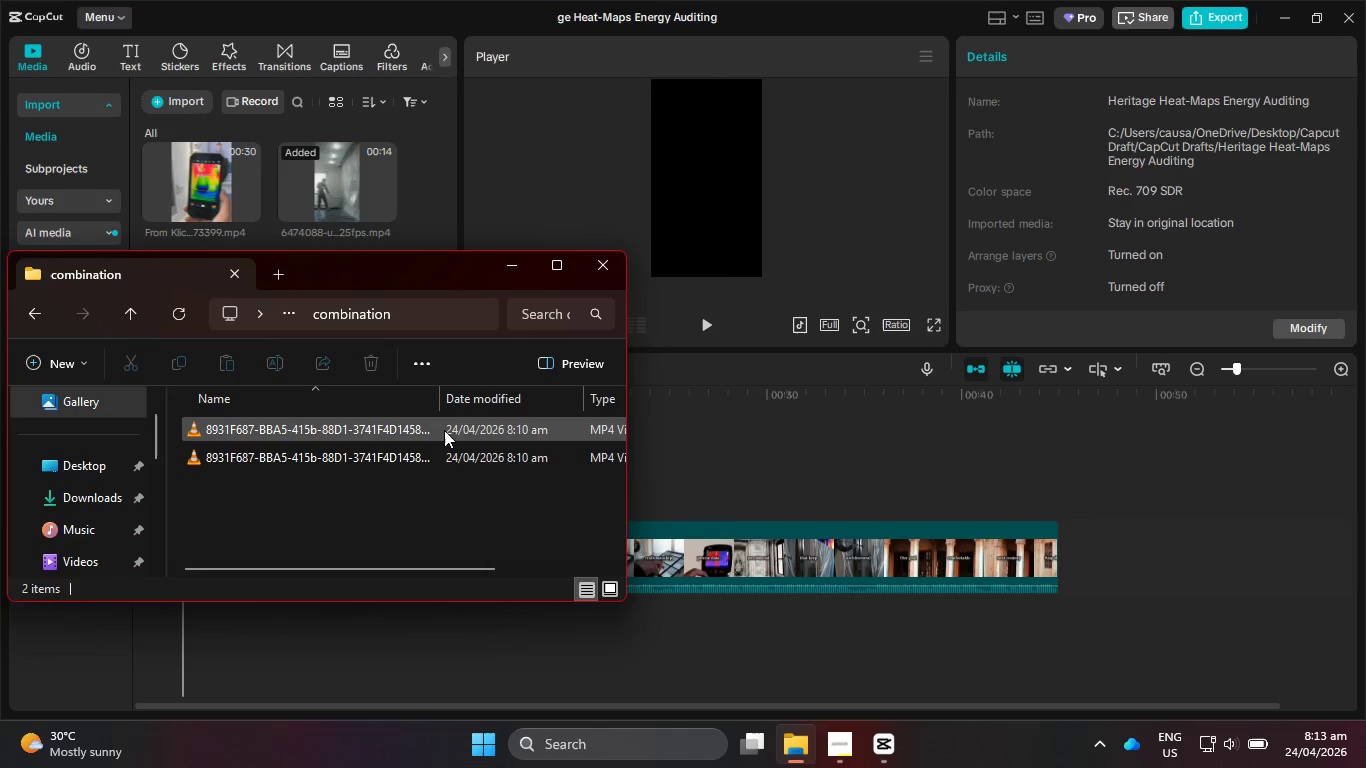 
left_click_drag(start_coordinate=[437, 431], to_coordinate=[735, 491])
 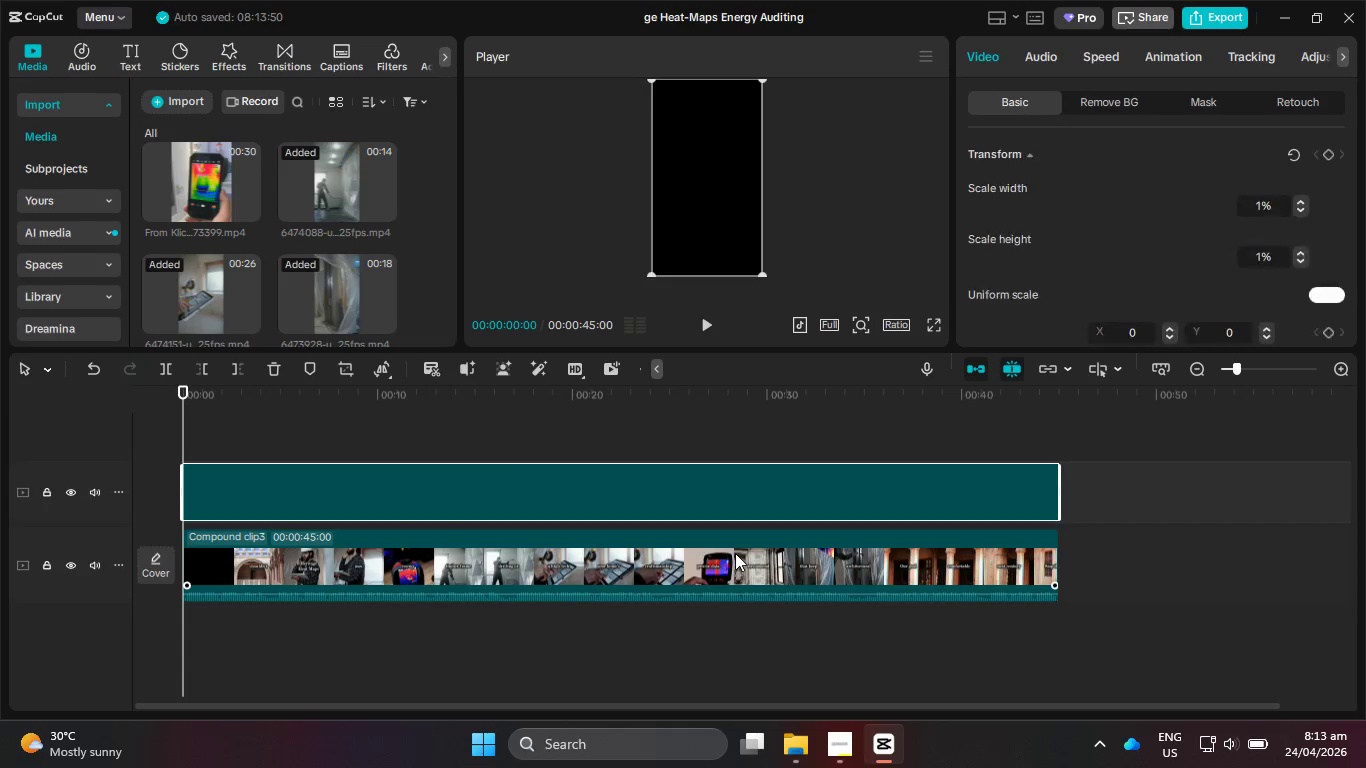 
left_click([735, 564])
 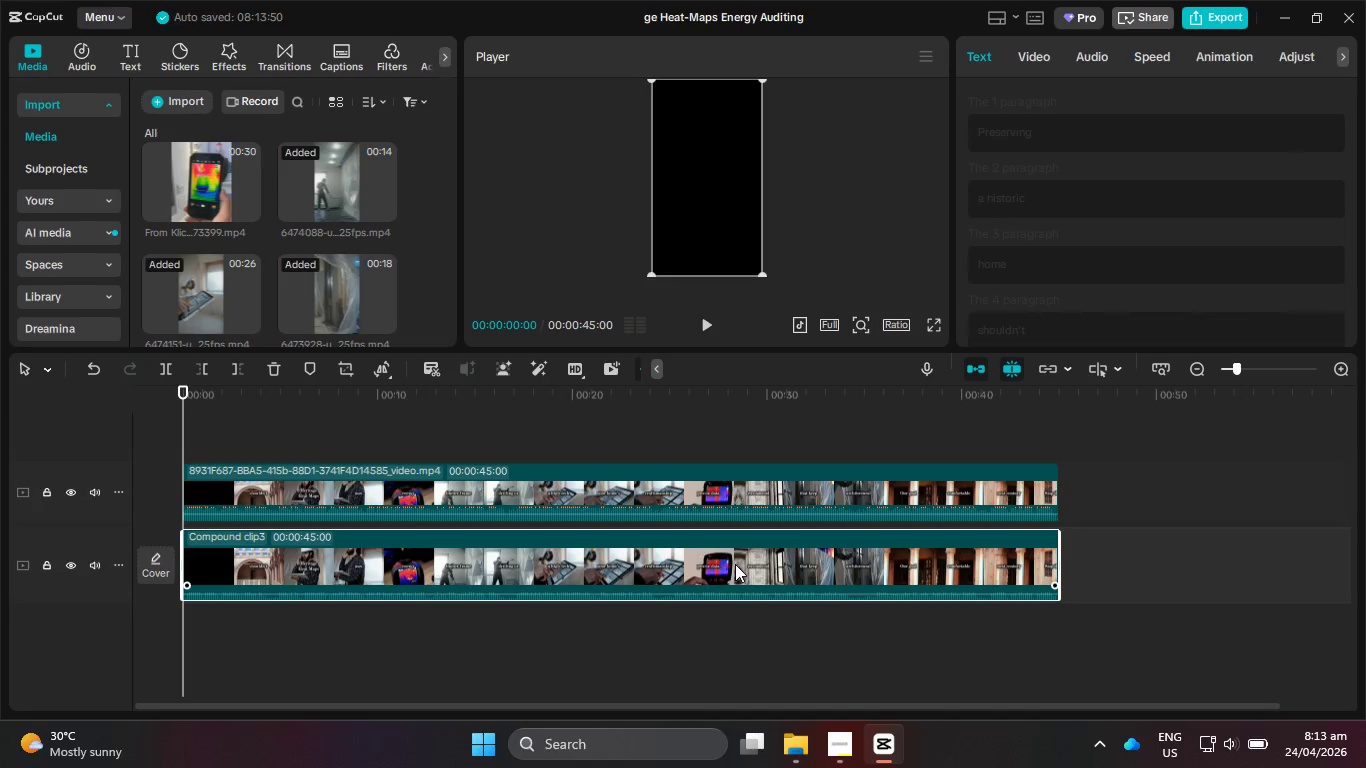 
key(Backspace)
 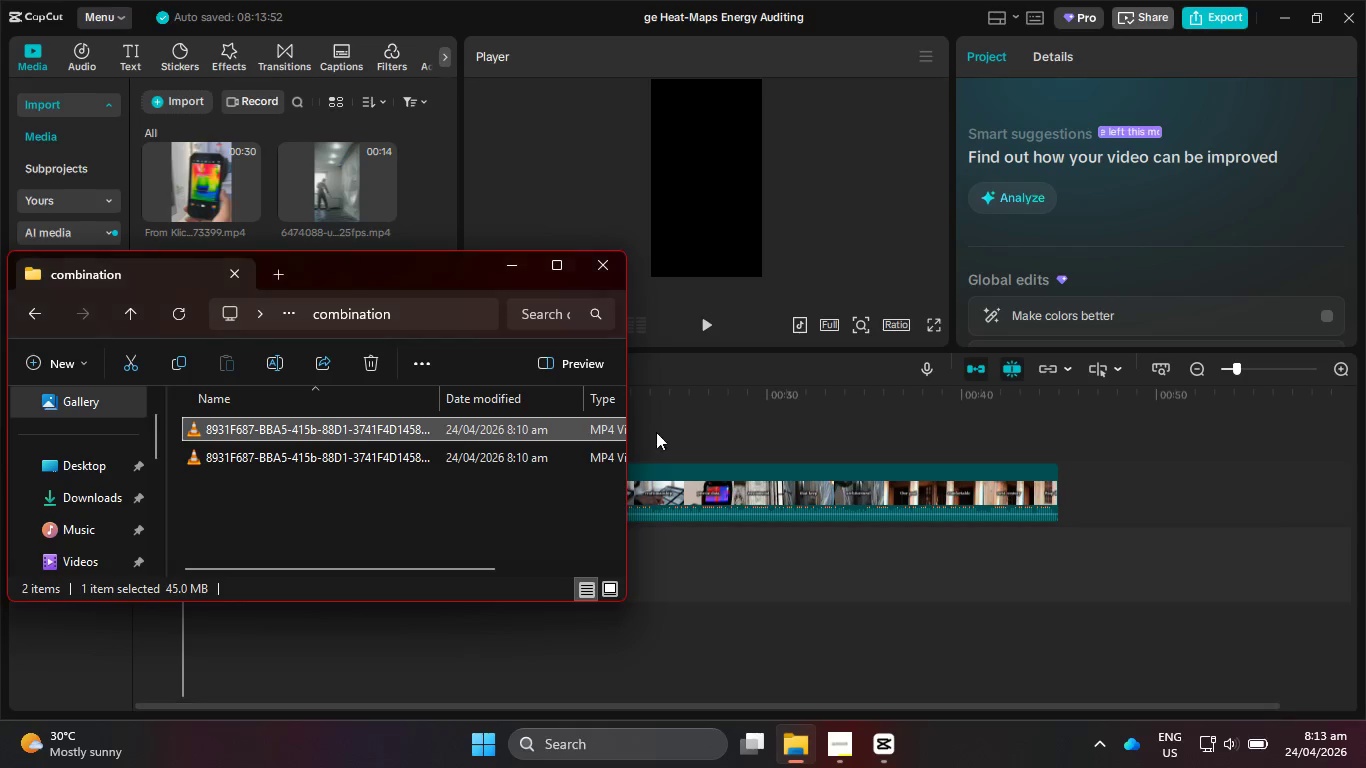 
left_click([601, 269])
 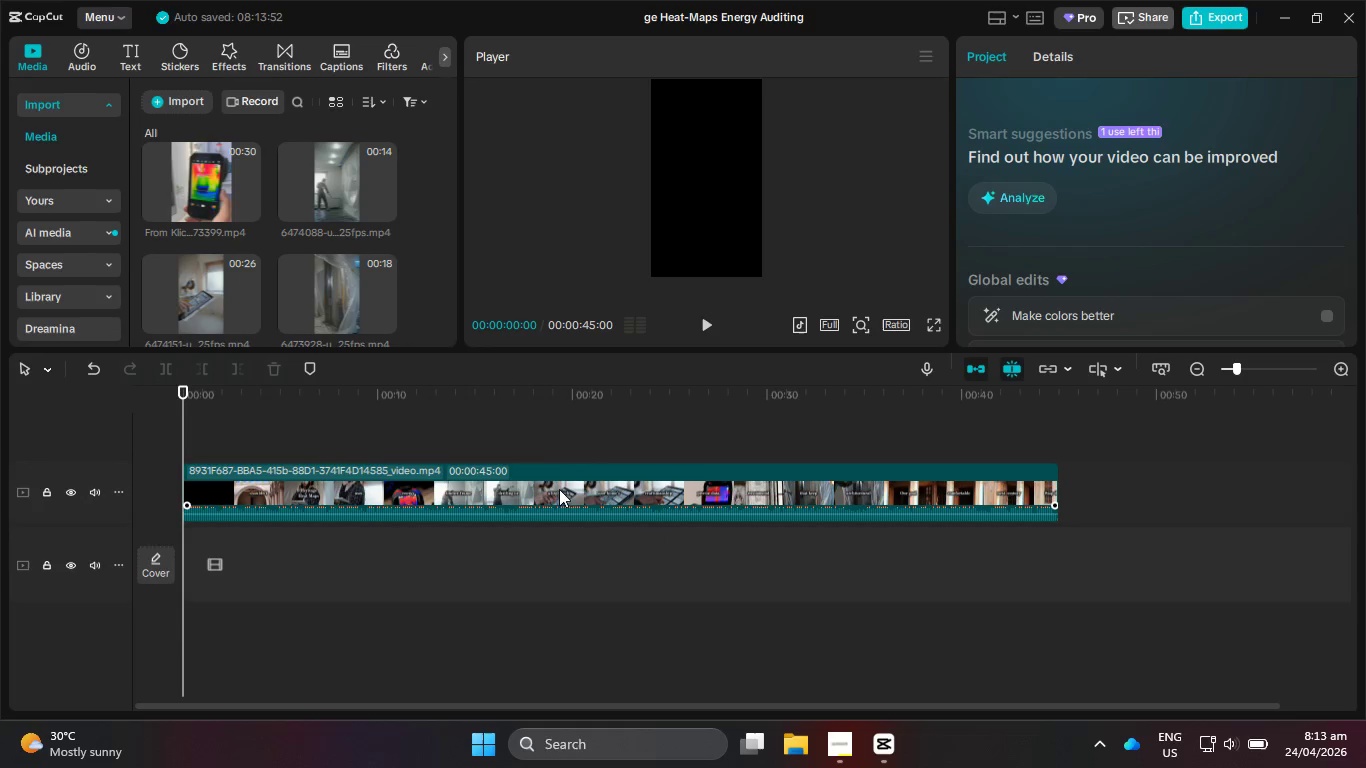 
left_click_drag(start_coordinate=[553, 482], to_coordinate=[549, 560])
 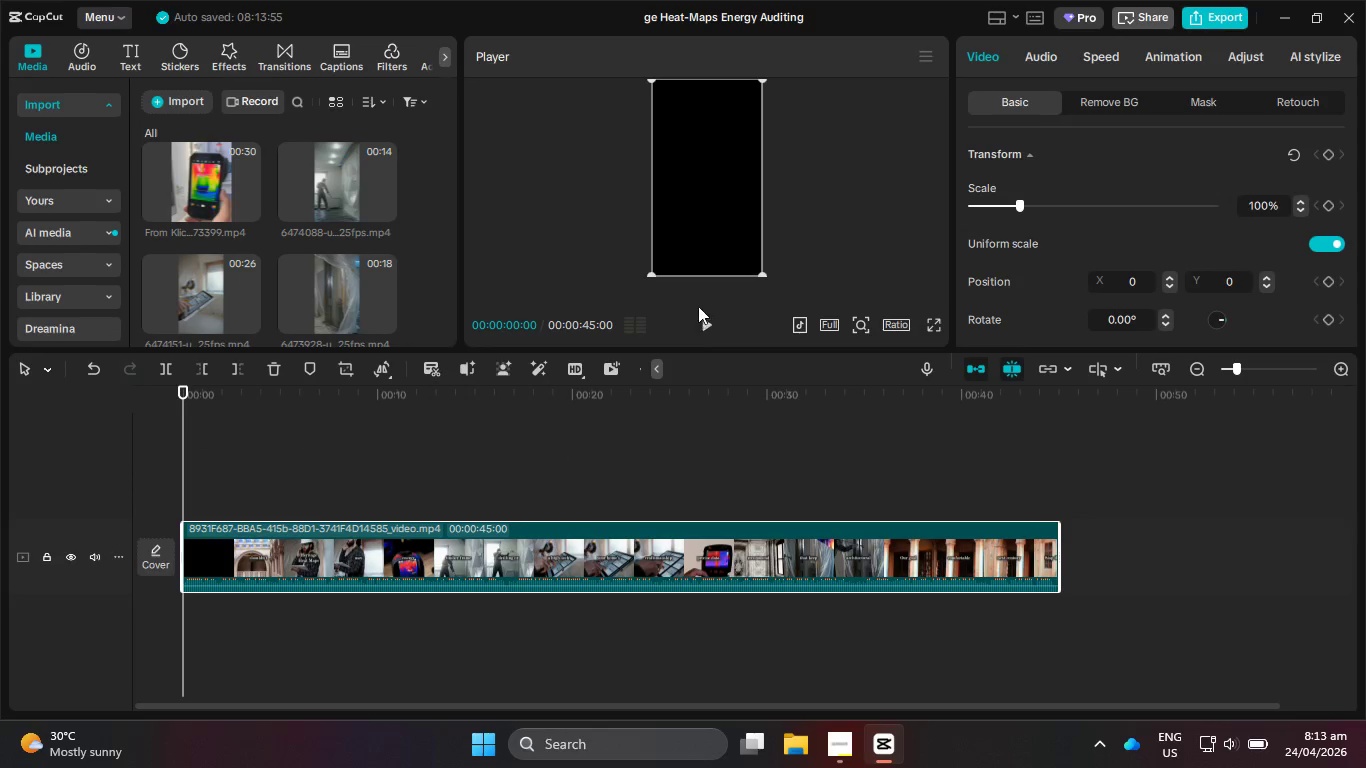 
left_click([704, 329])
 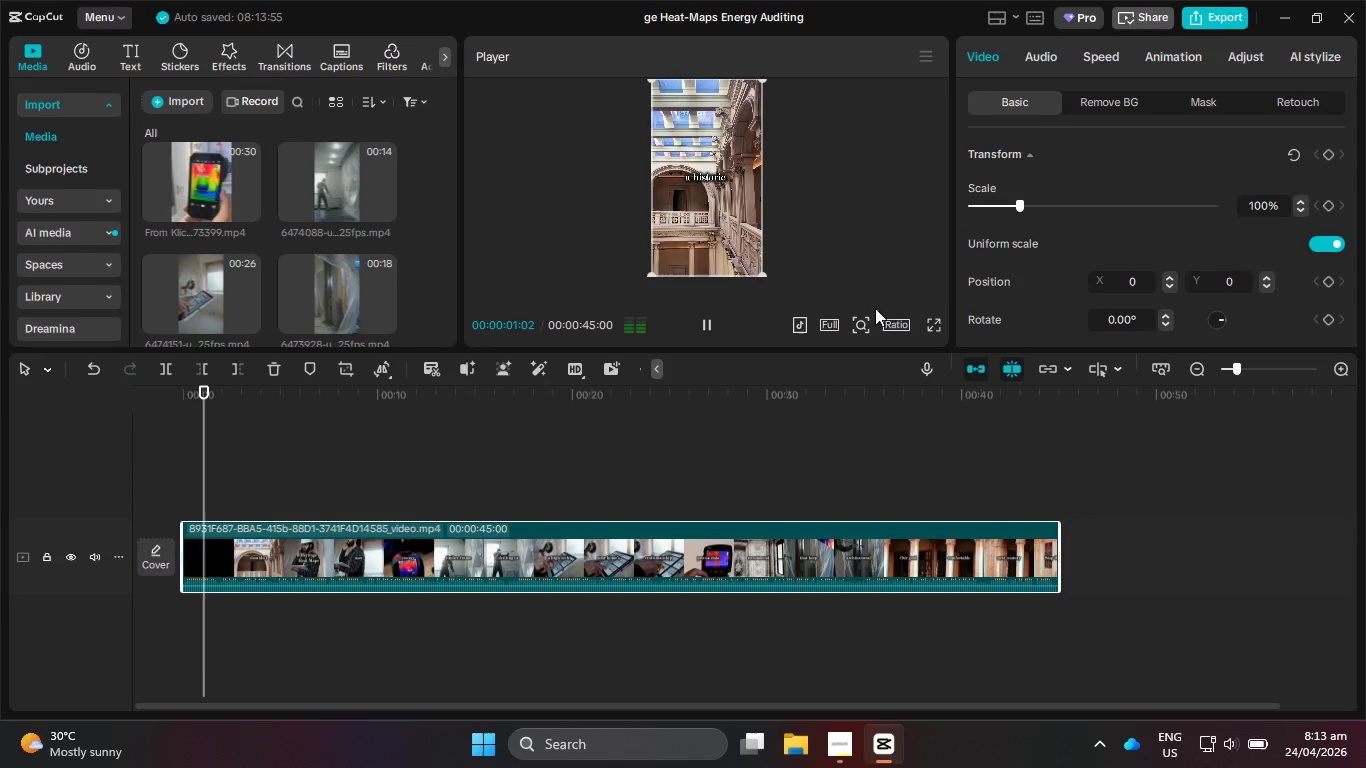 
left_click([933, 328])
 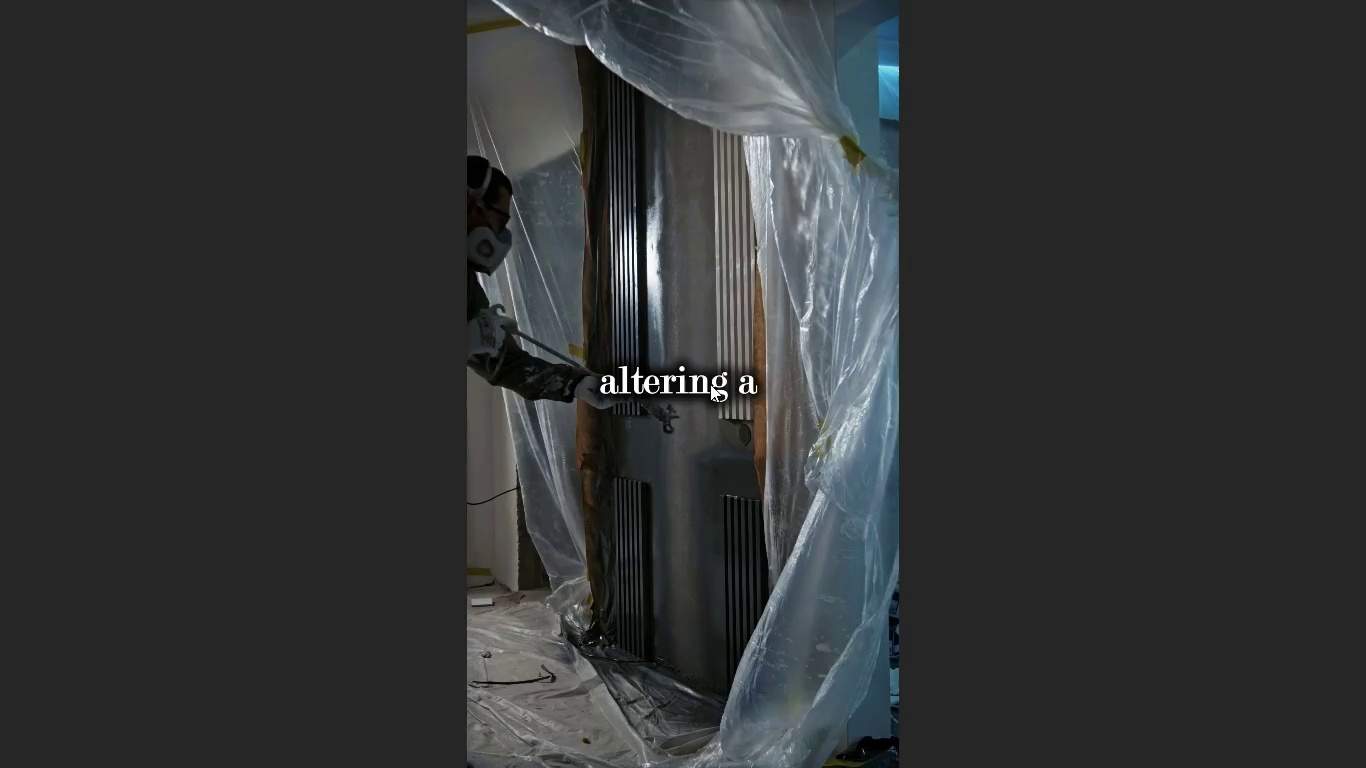 
wait(35.95)
 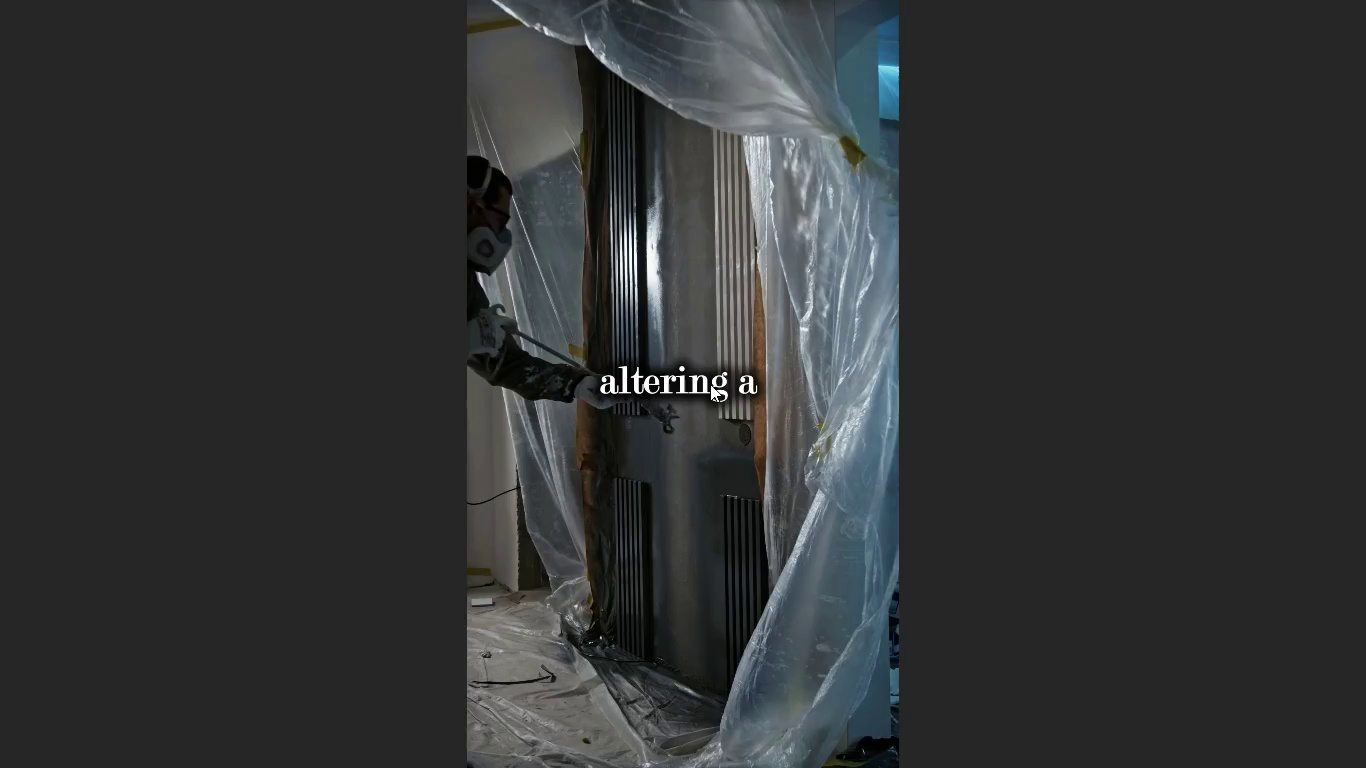 
scroll: coordinate [682, 288], scroll_direction: down, amount: 2.0
 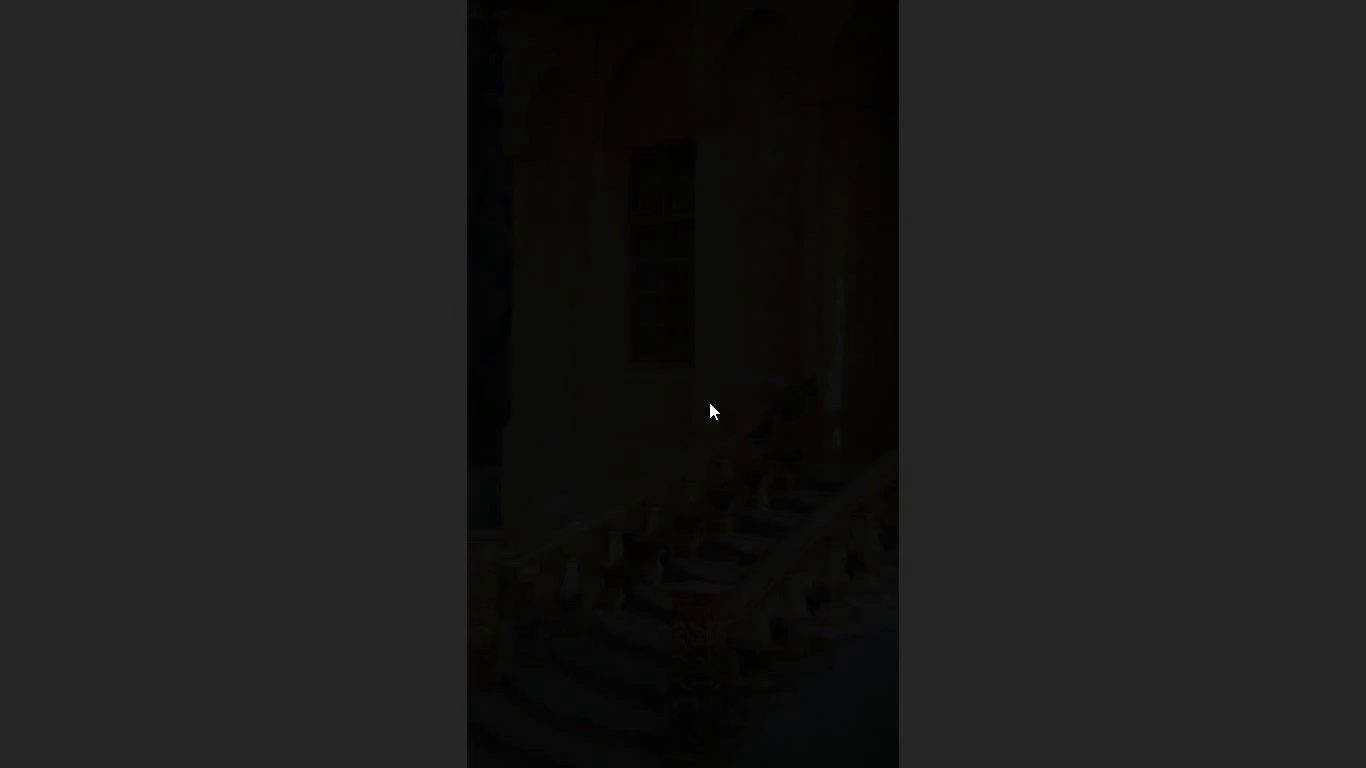 
wait(14.95)
 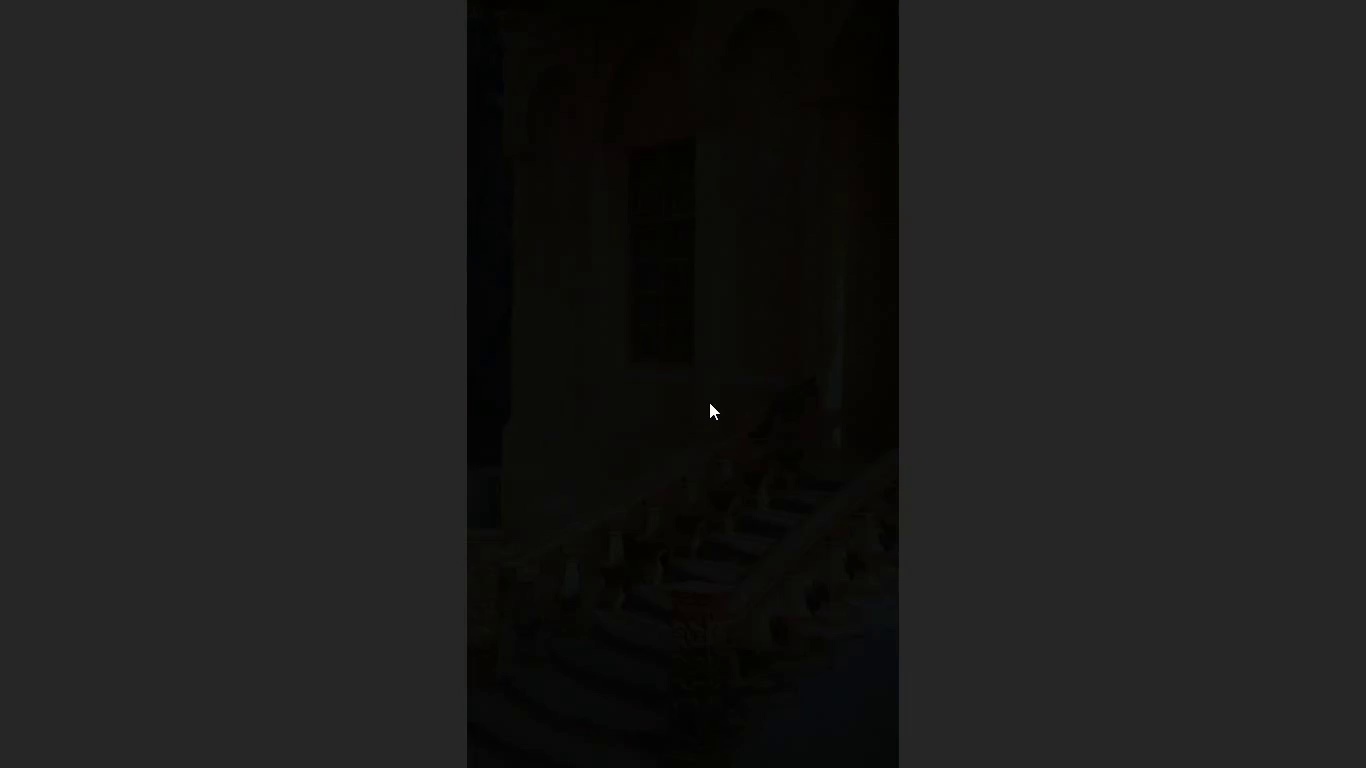 
left_click_drag(start_coordinate=[763, 441], to_coordinate=[764, 431])
 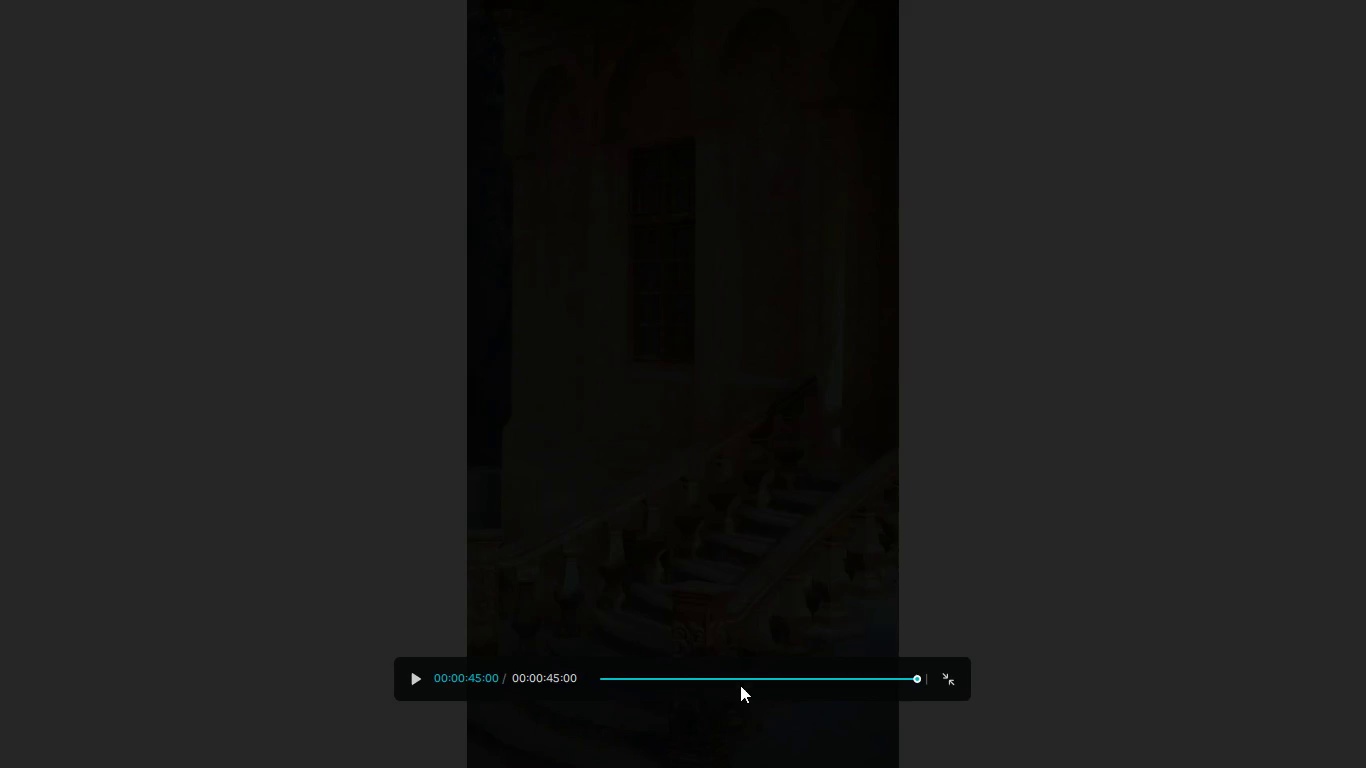 
double_click([740, 682])
 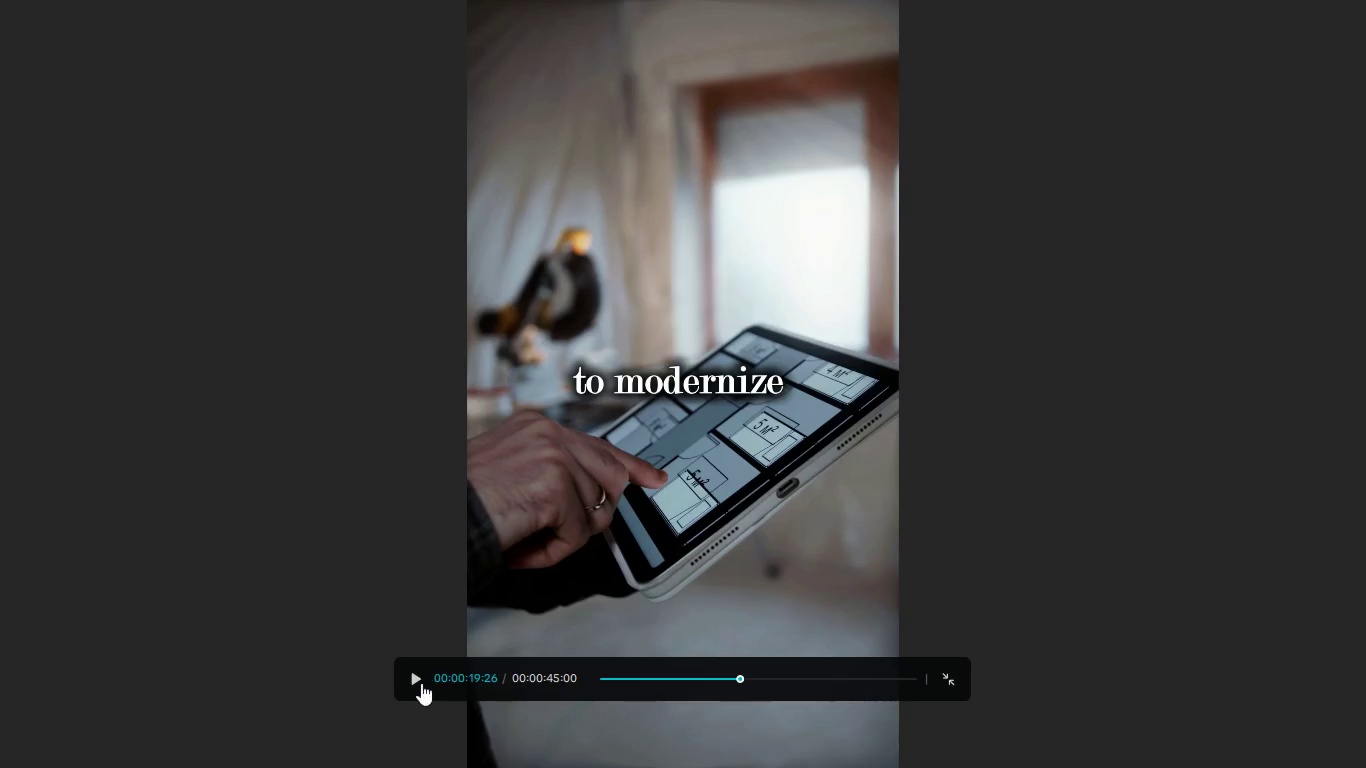 
left_click([412, 678])
 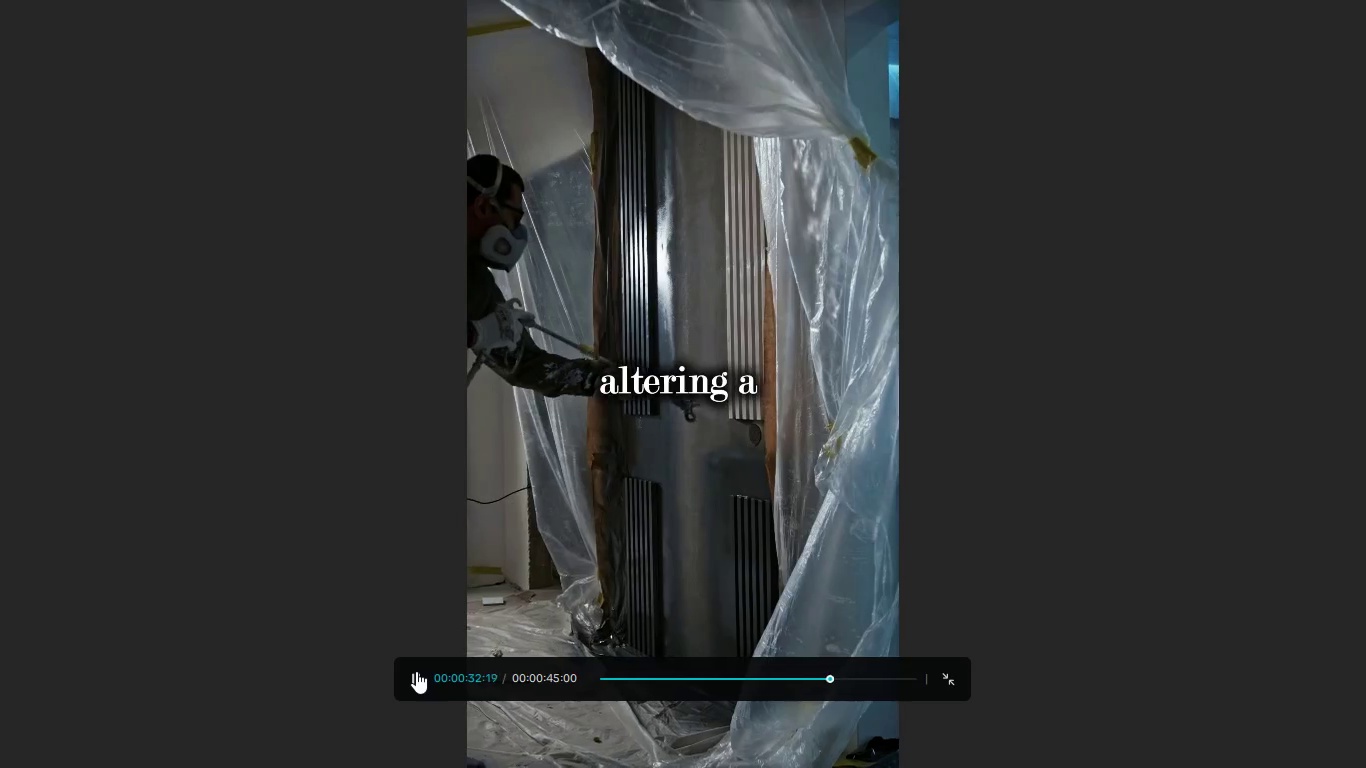 
wait(17.88)
 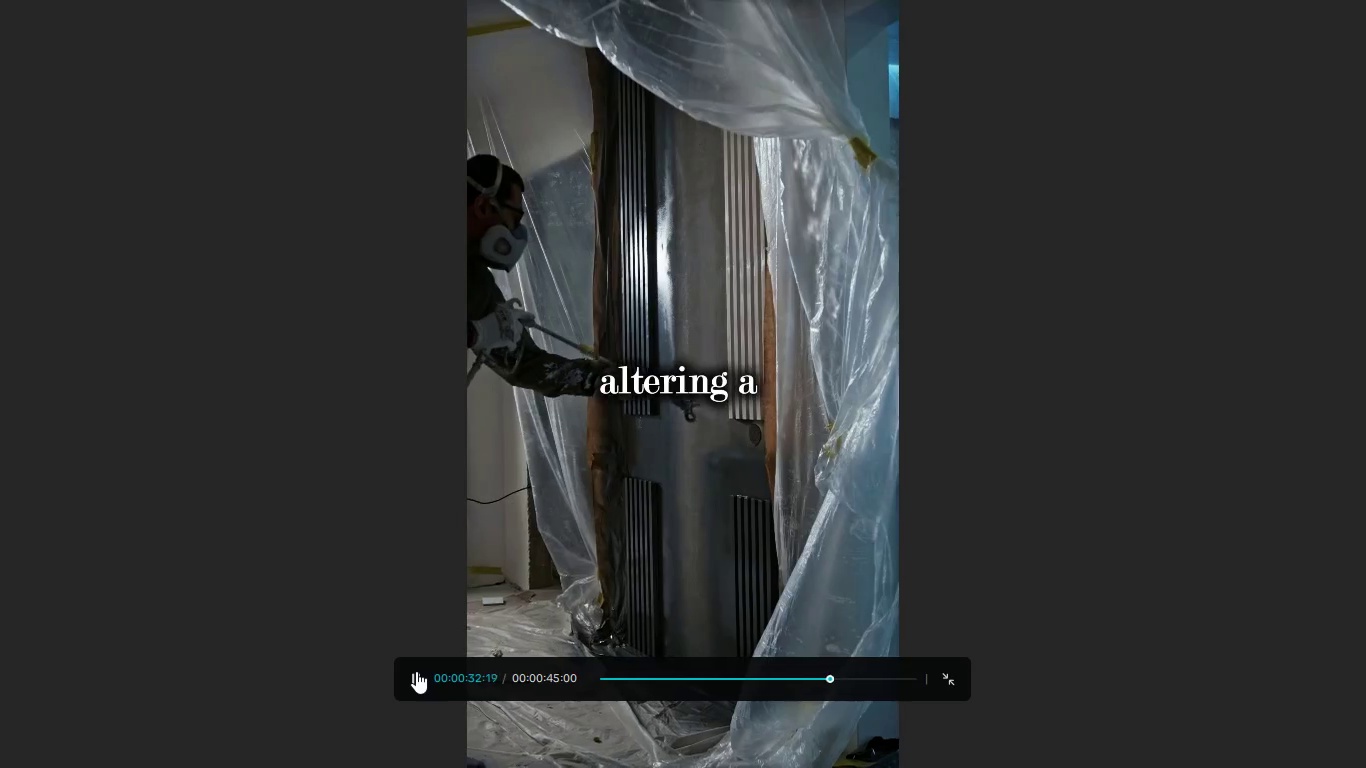 
key(VolumeUp)
 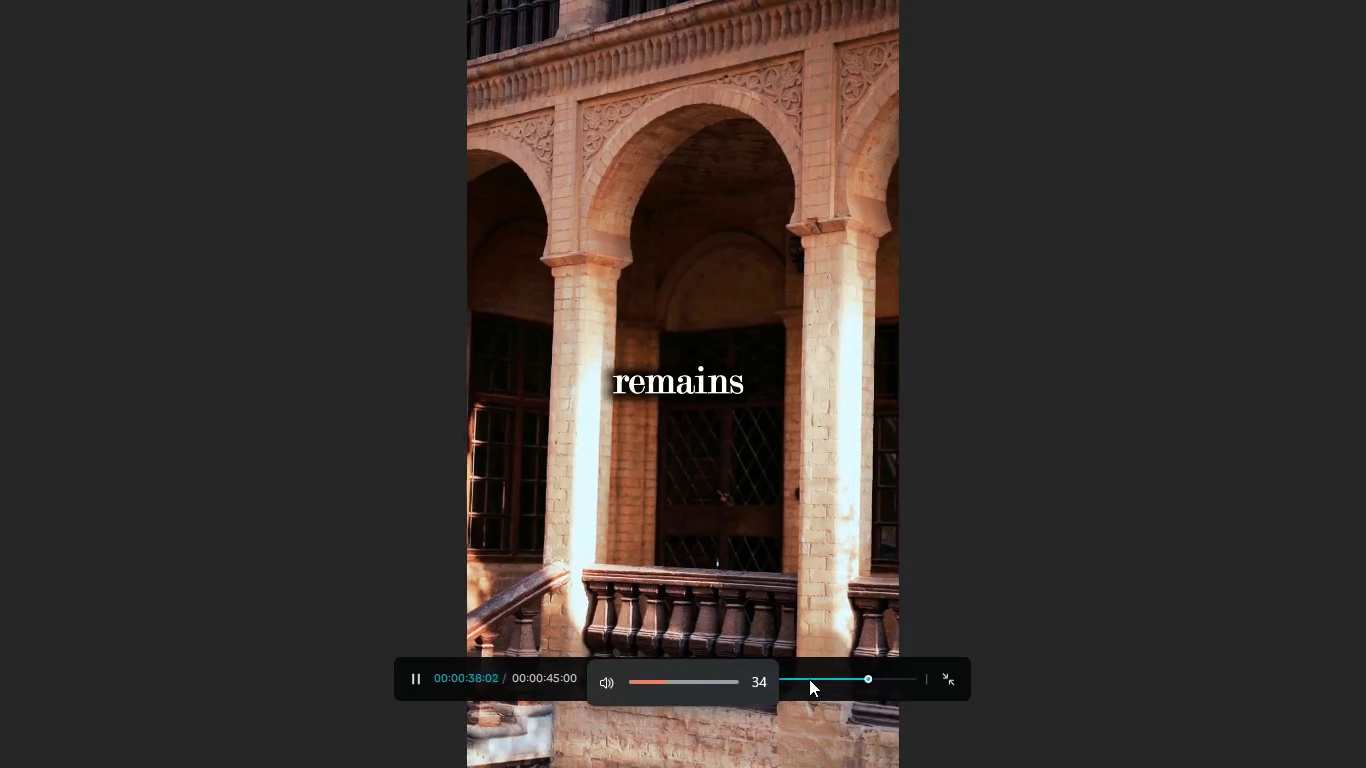 
key(VolumeUp)
 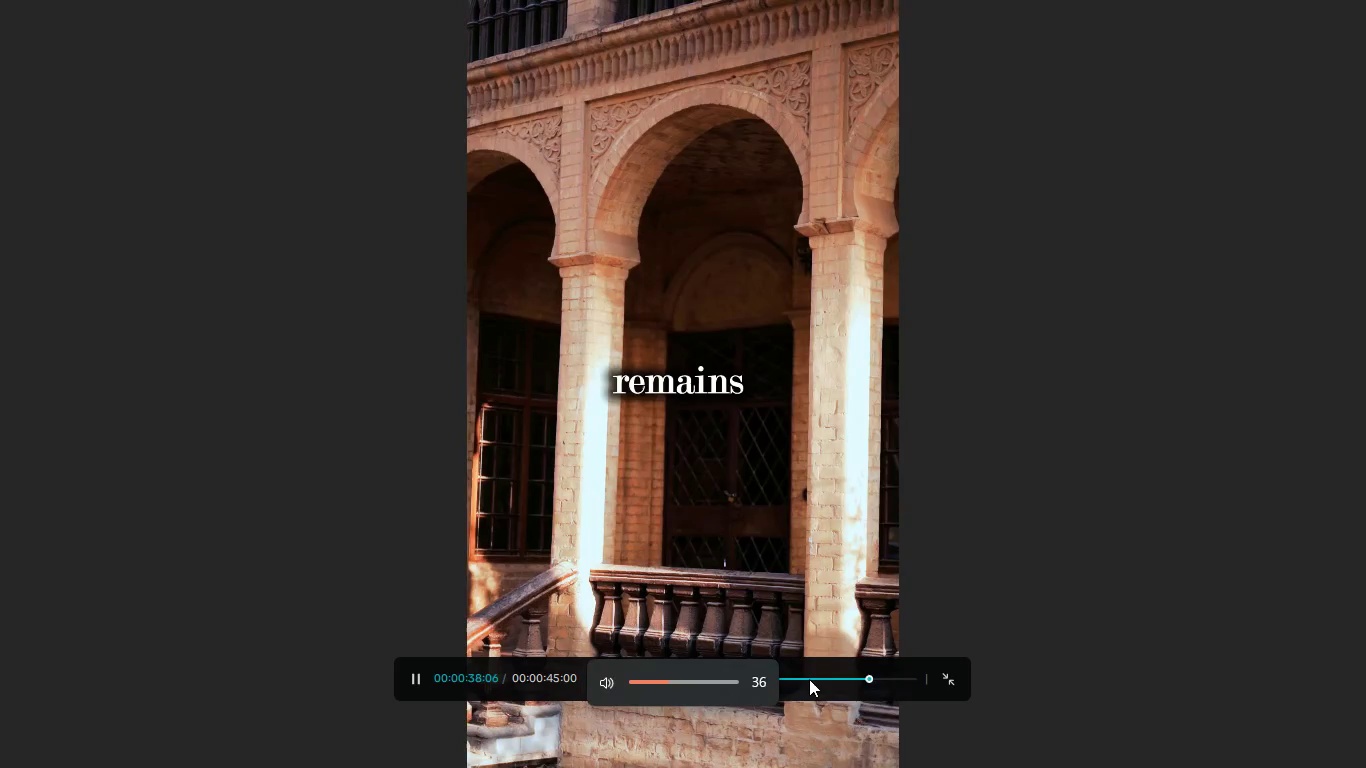 
key(VolumeUp)
 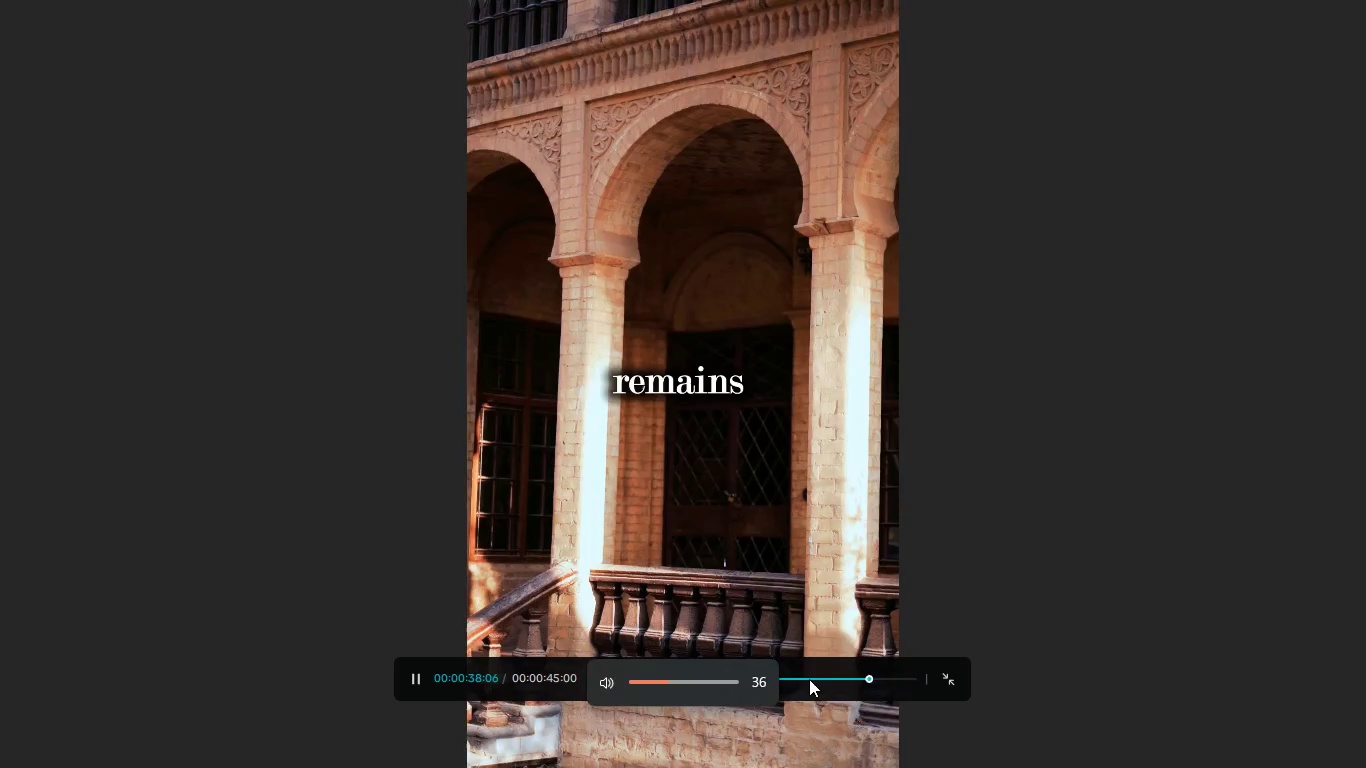 
key(VolumeUp)
 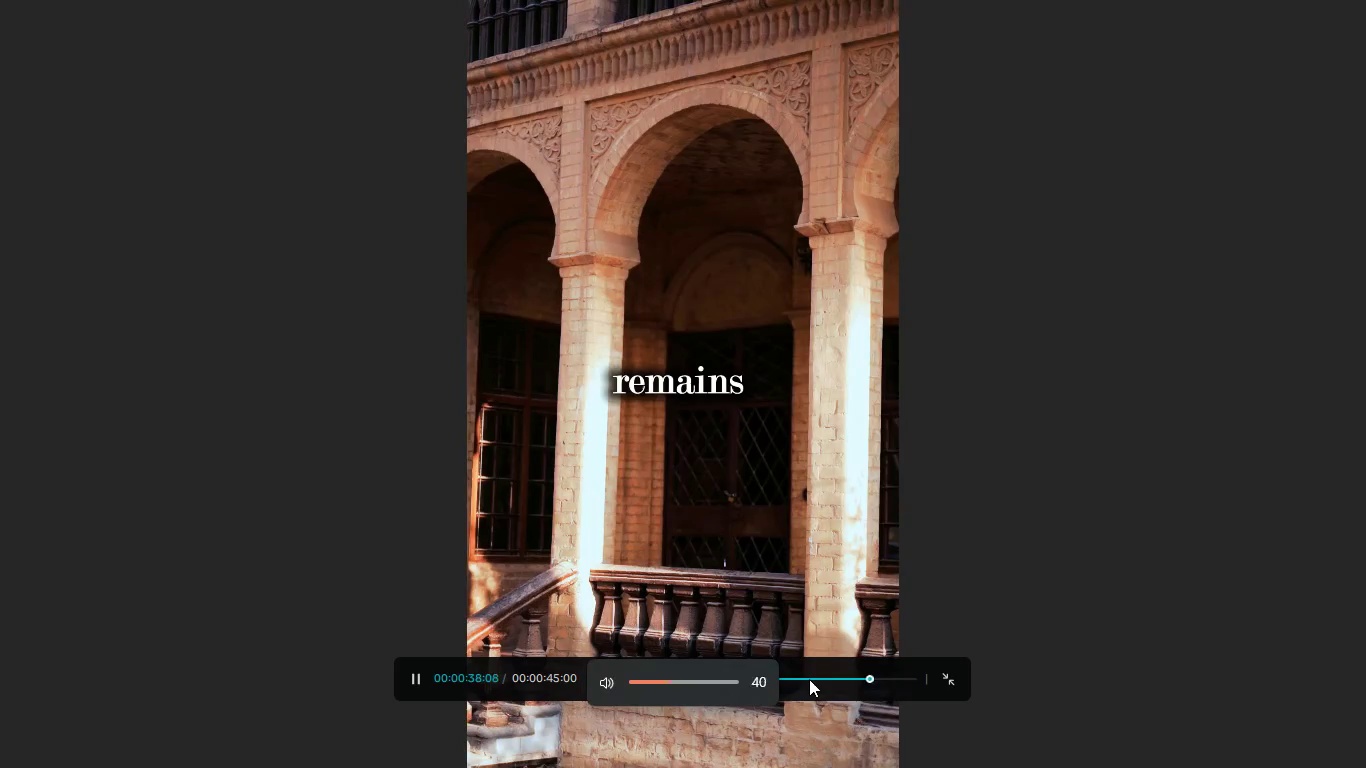 
key(VolumeUp)
 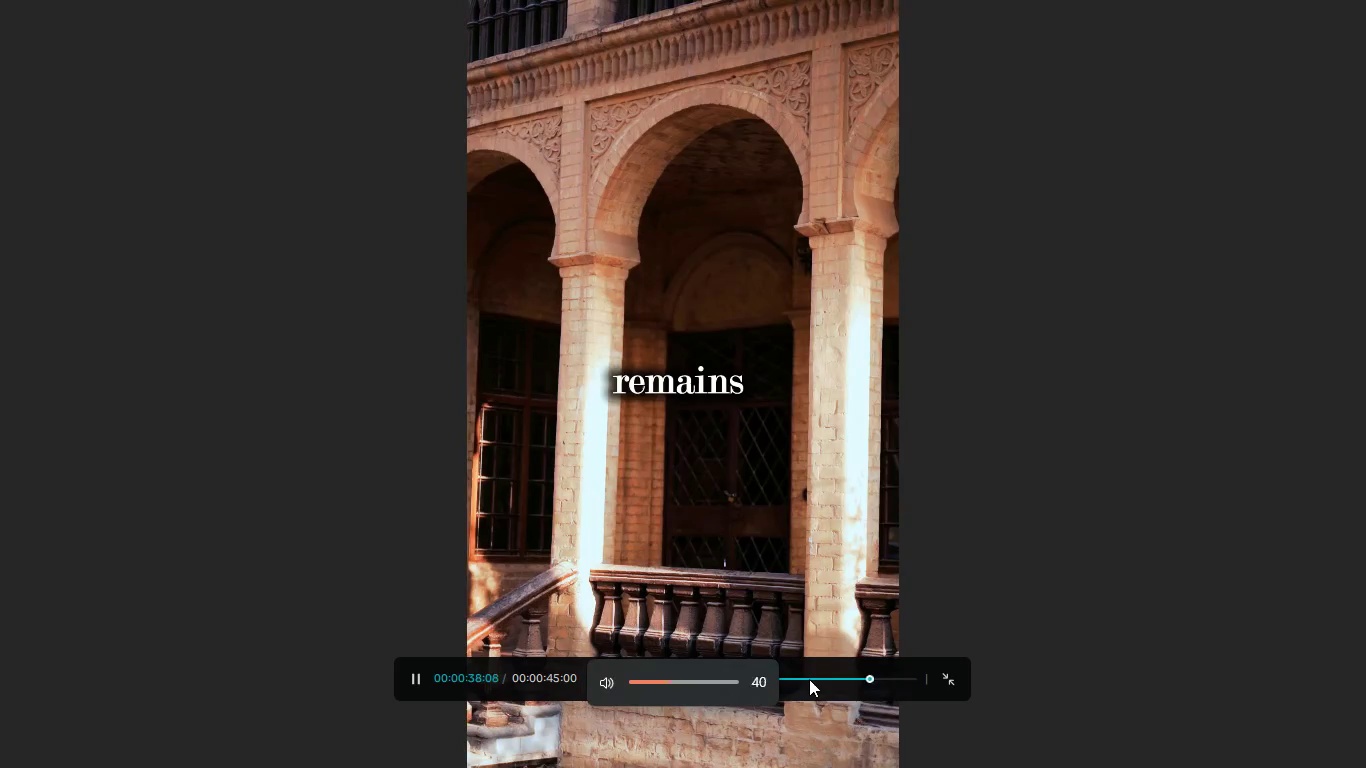 
key(VolumeUp)
 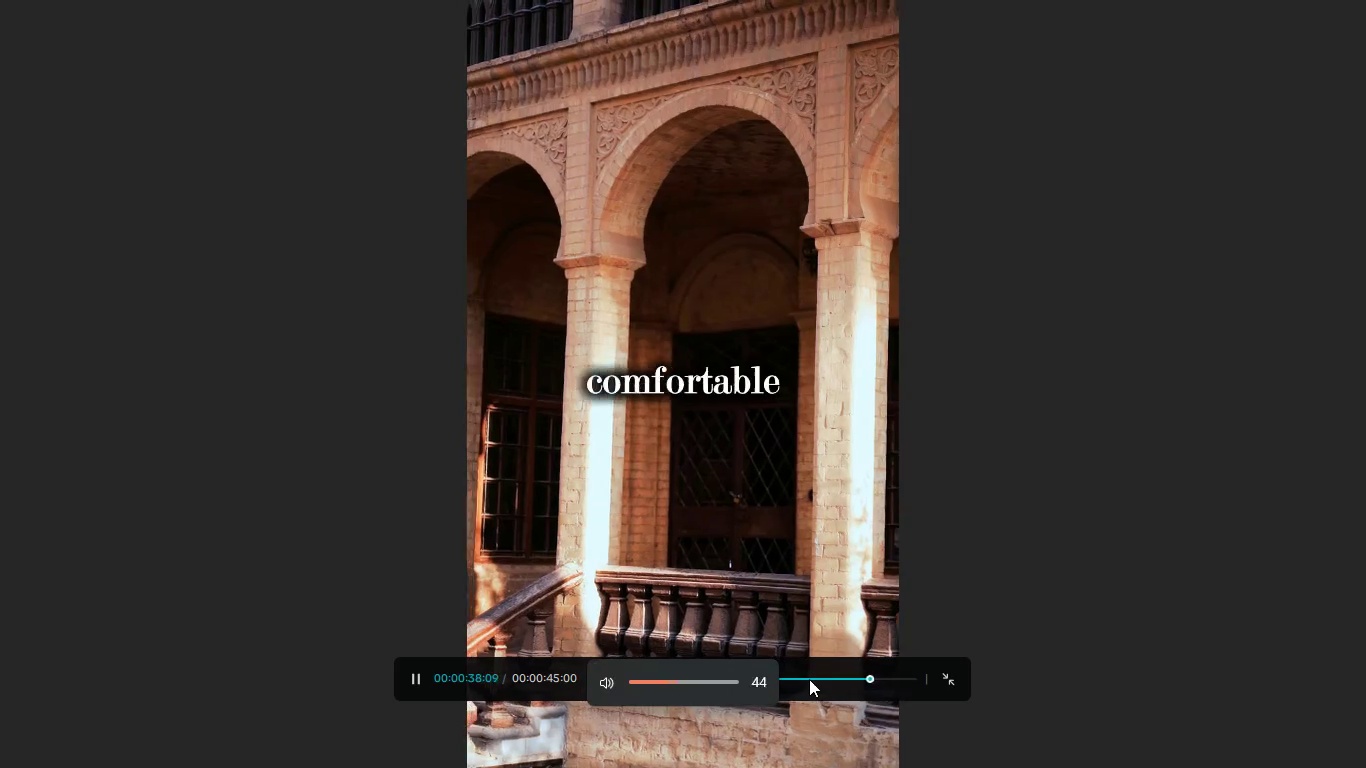 
key(VolumeUp)
 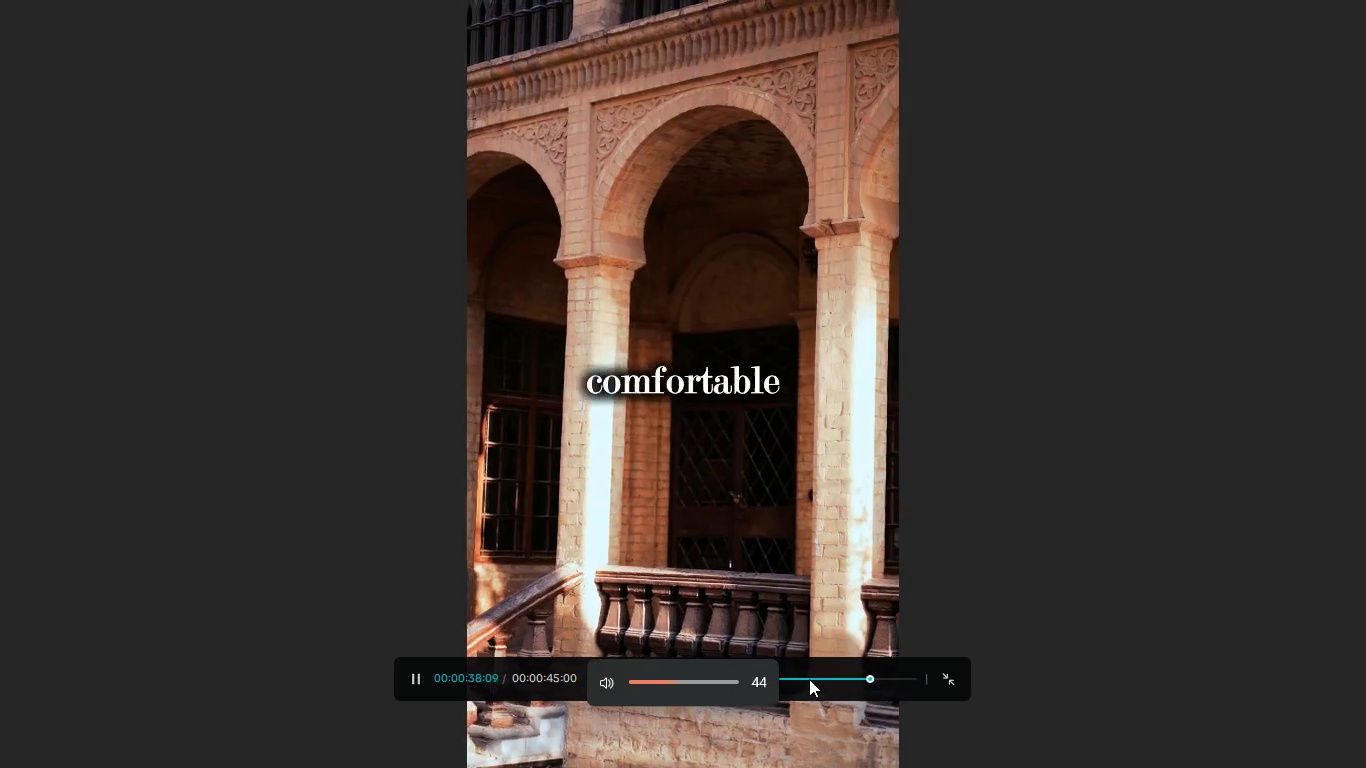 
key(VolumeUp)
 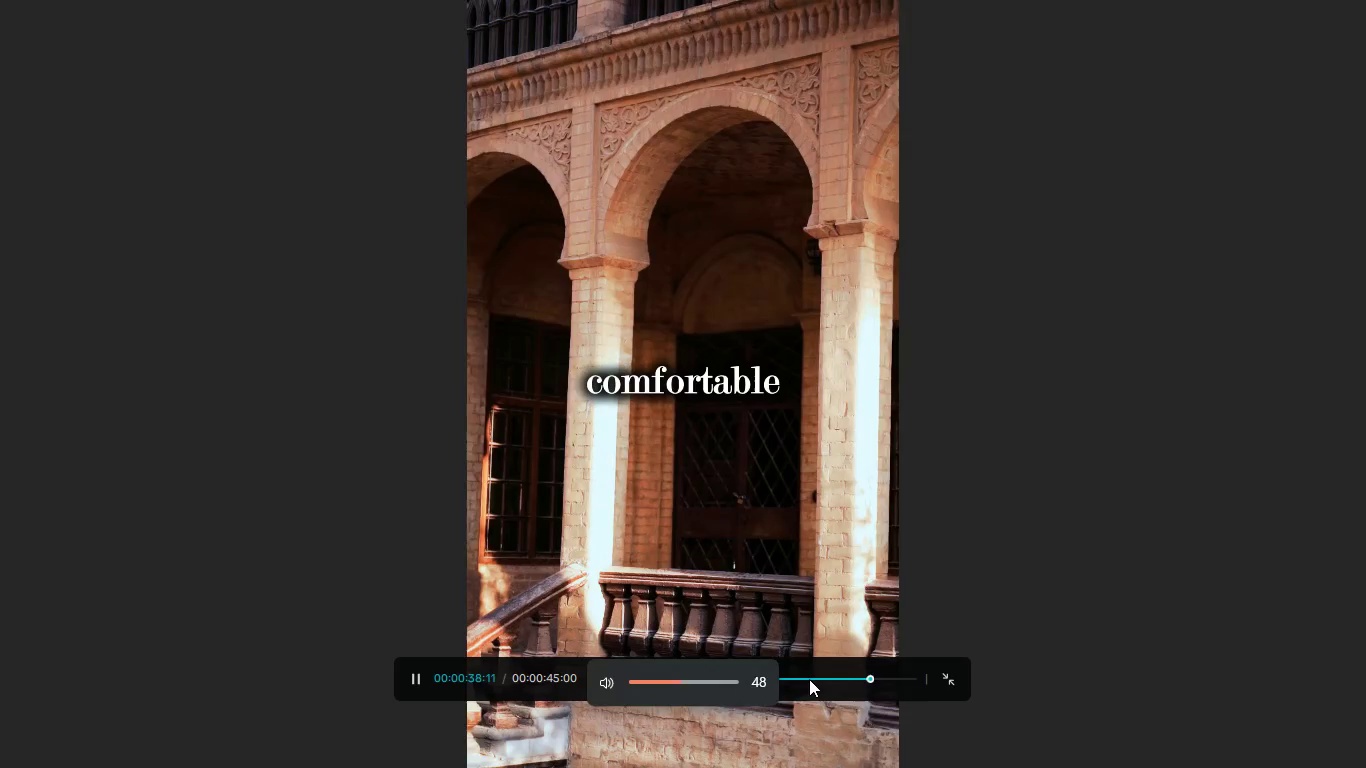 
key(VolumeUp)
 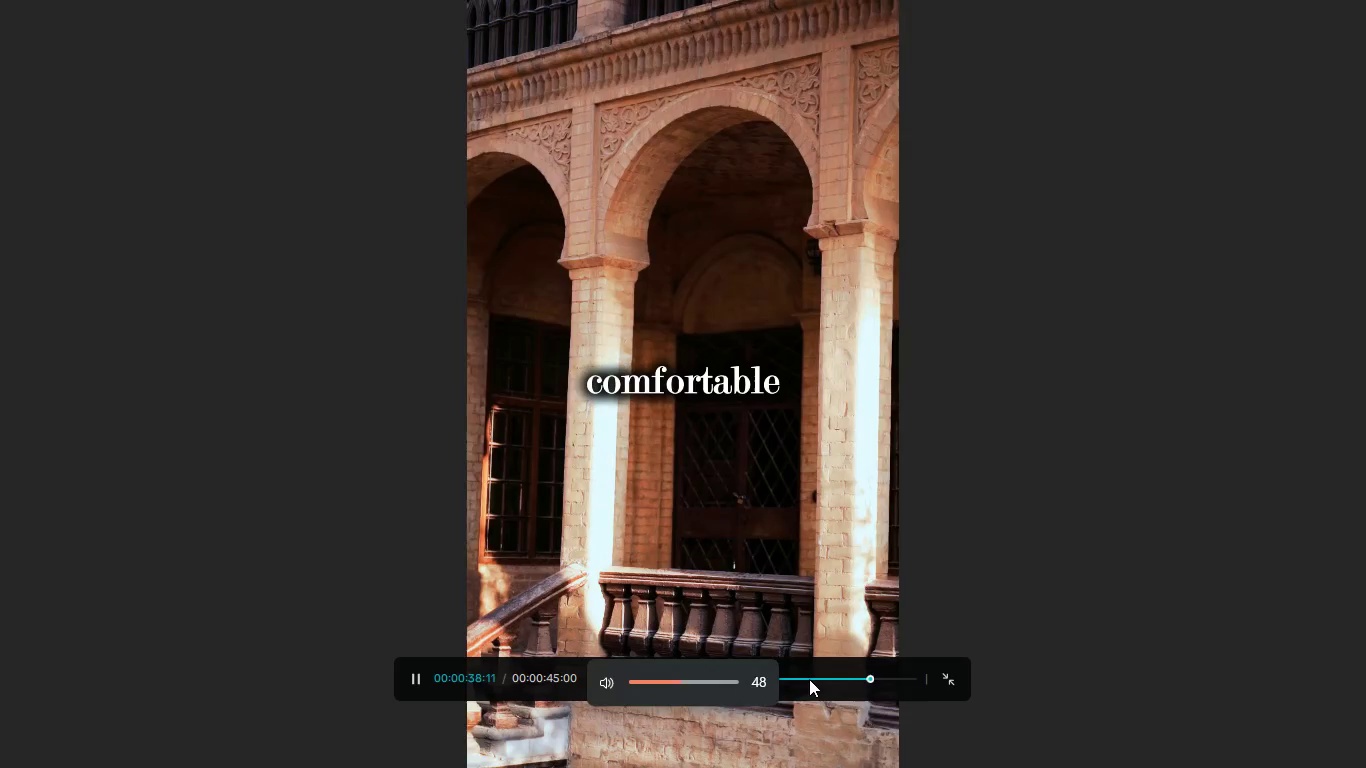 
key(VolumeUp)
 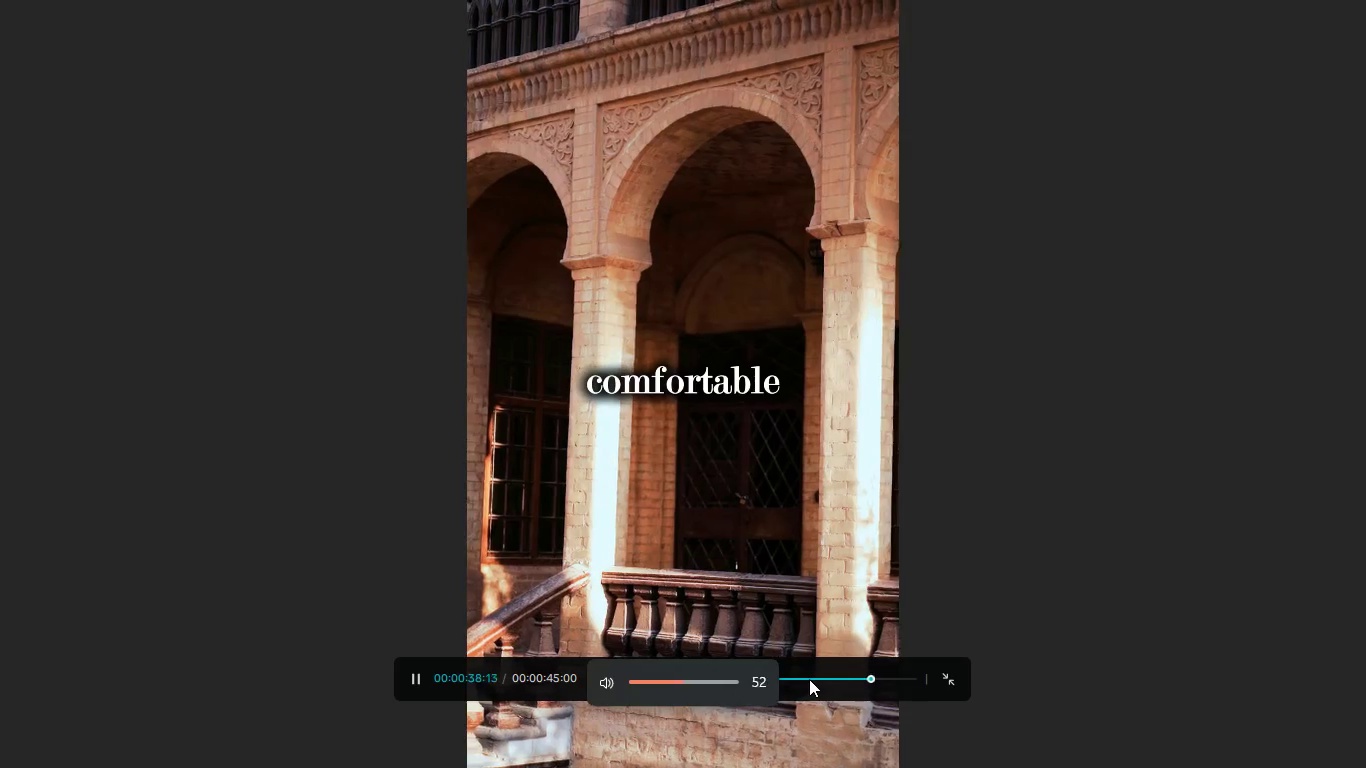 
key(VolumeUp)
 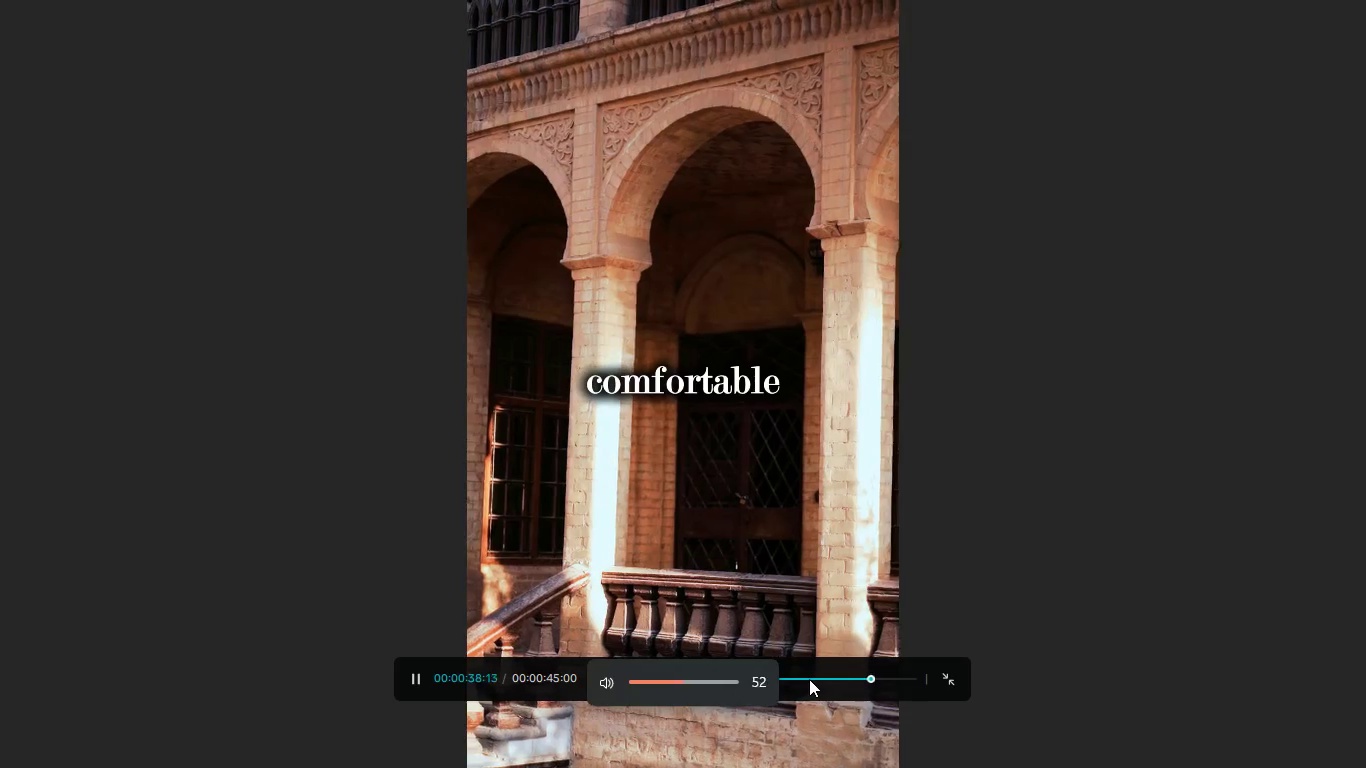 
key(VolumeUp)
 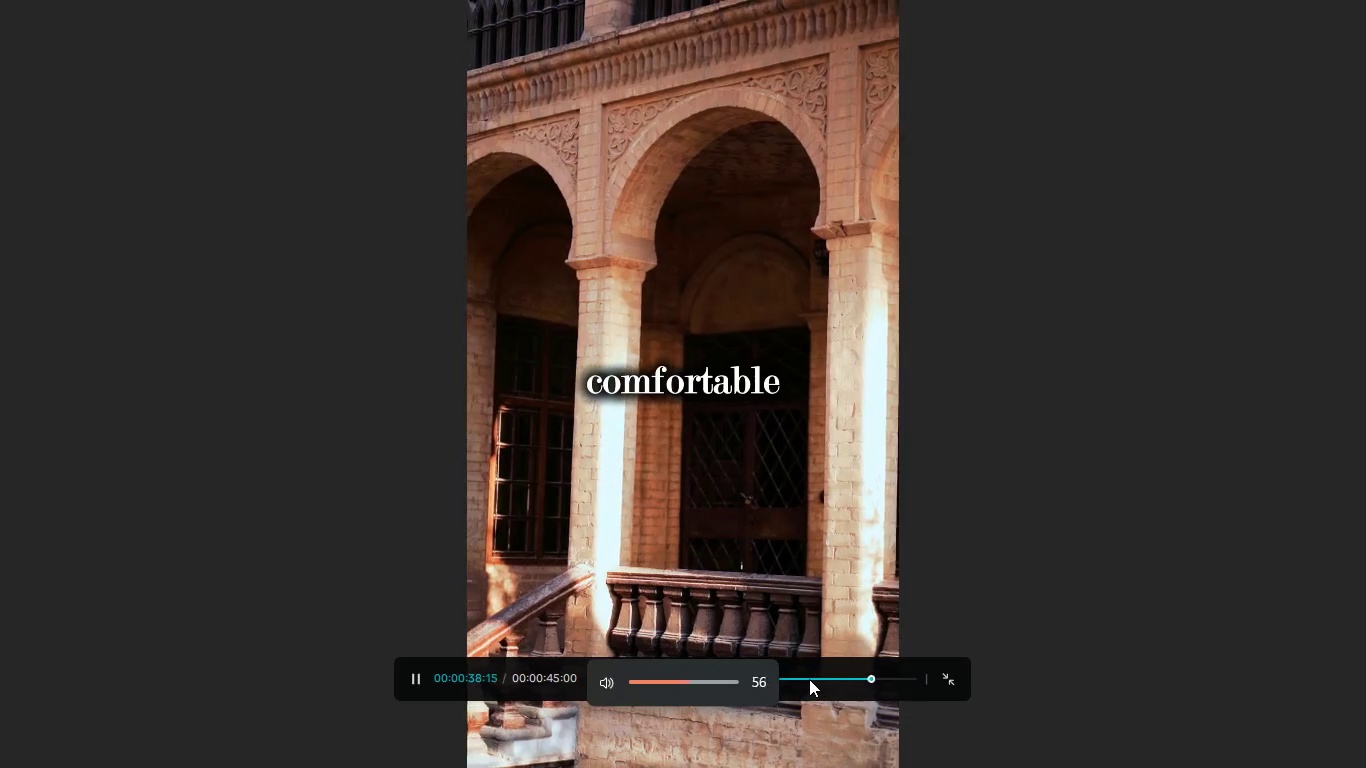 
key(VolumeUp)
 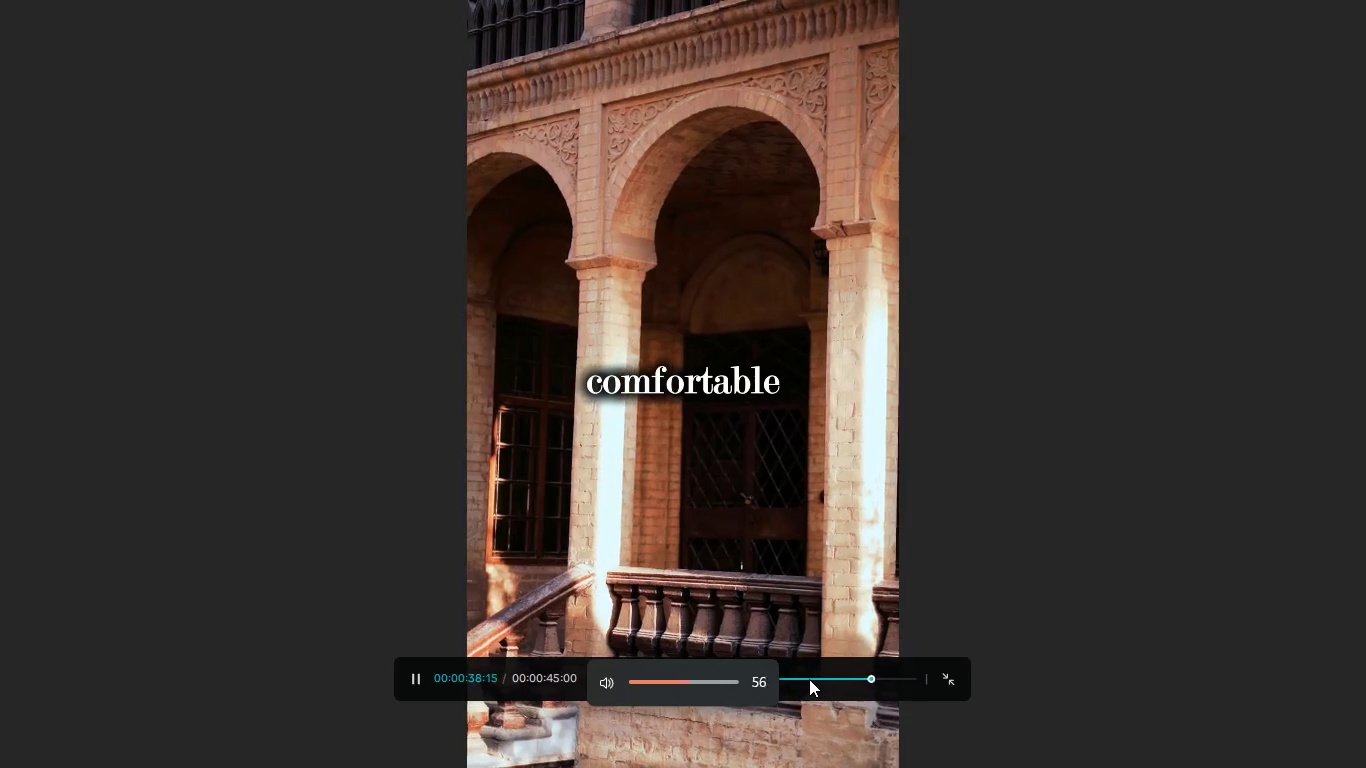 
key(VolumeUp)
 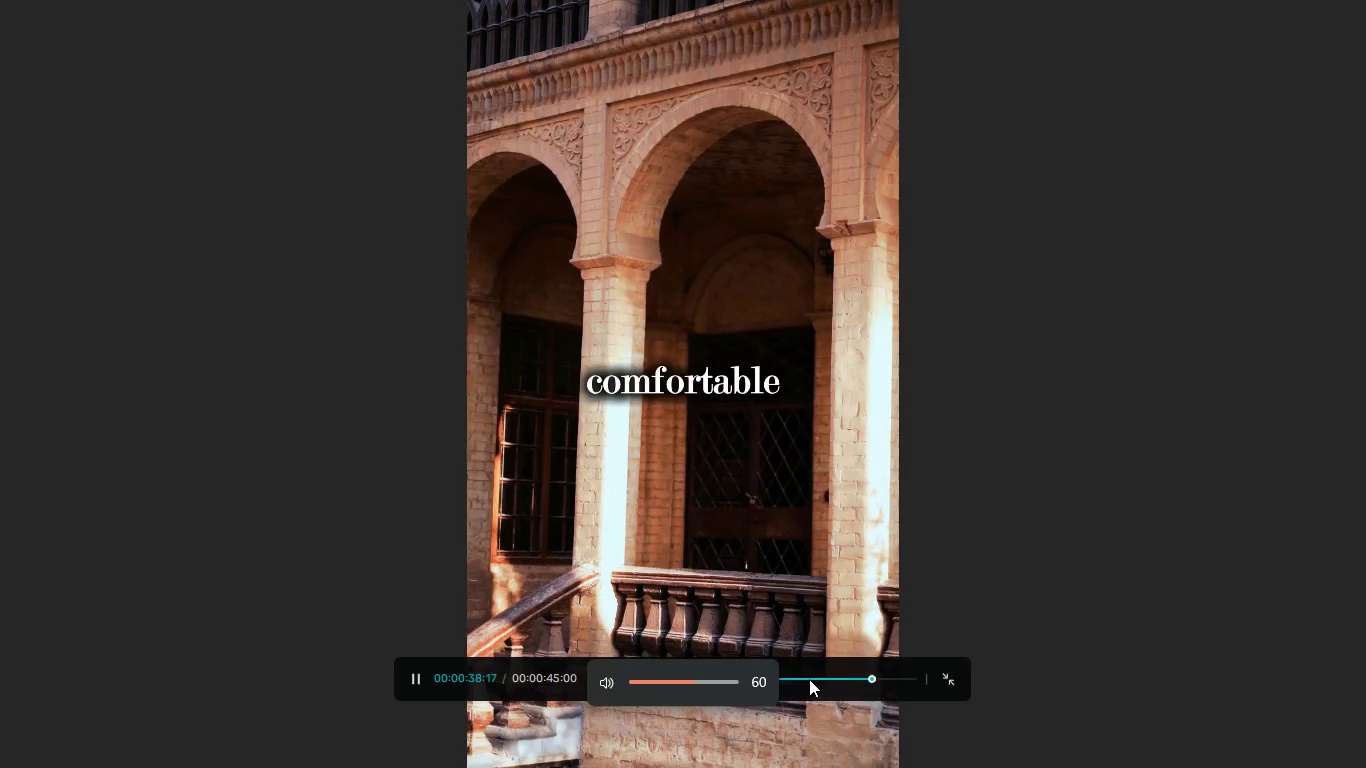 
key(VolumeUp)
 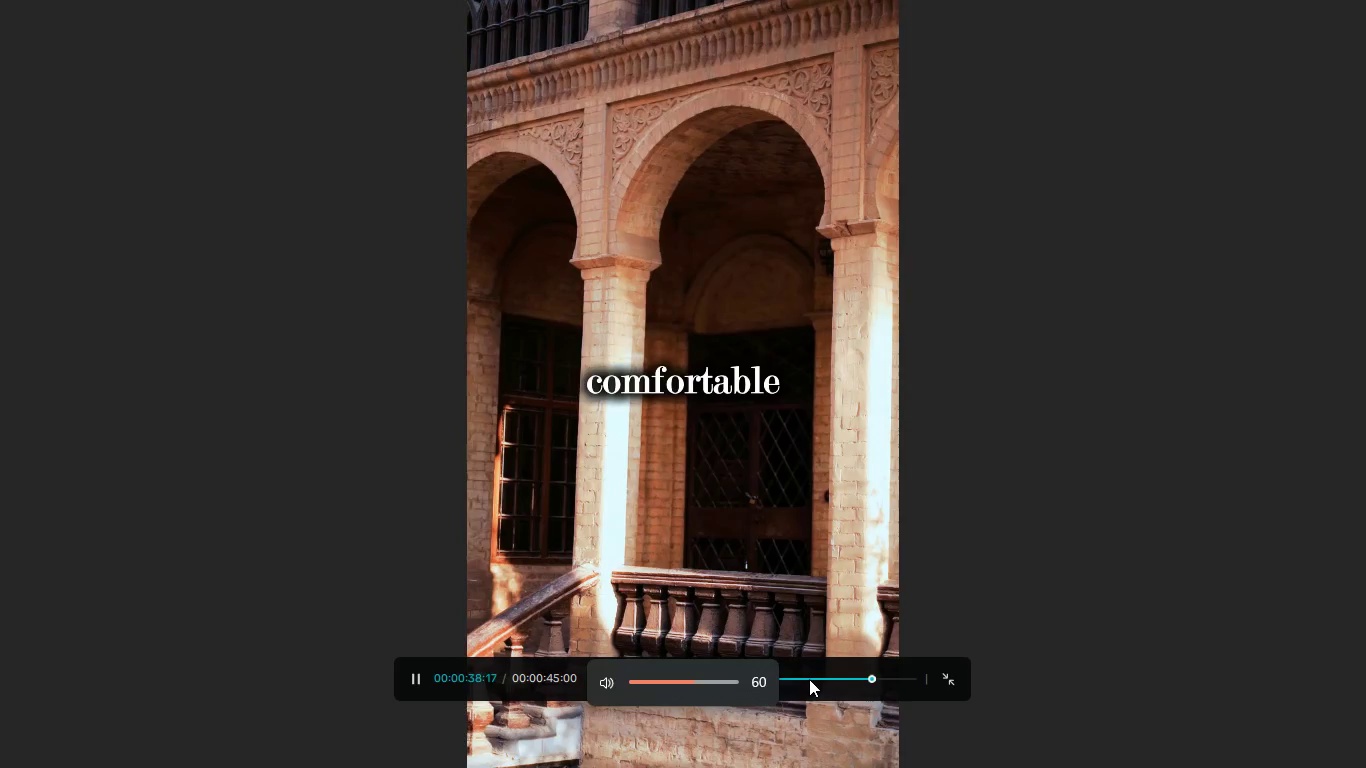 
key(VolumeUp)
 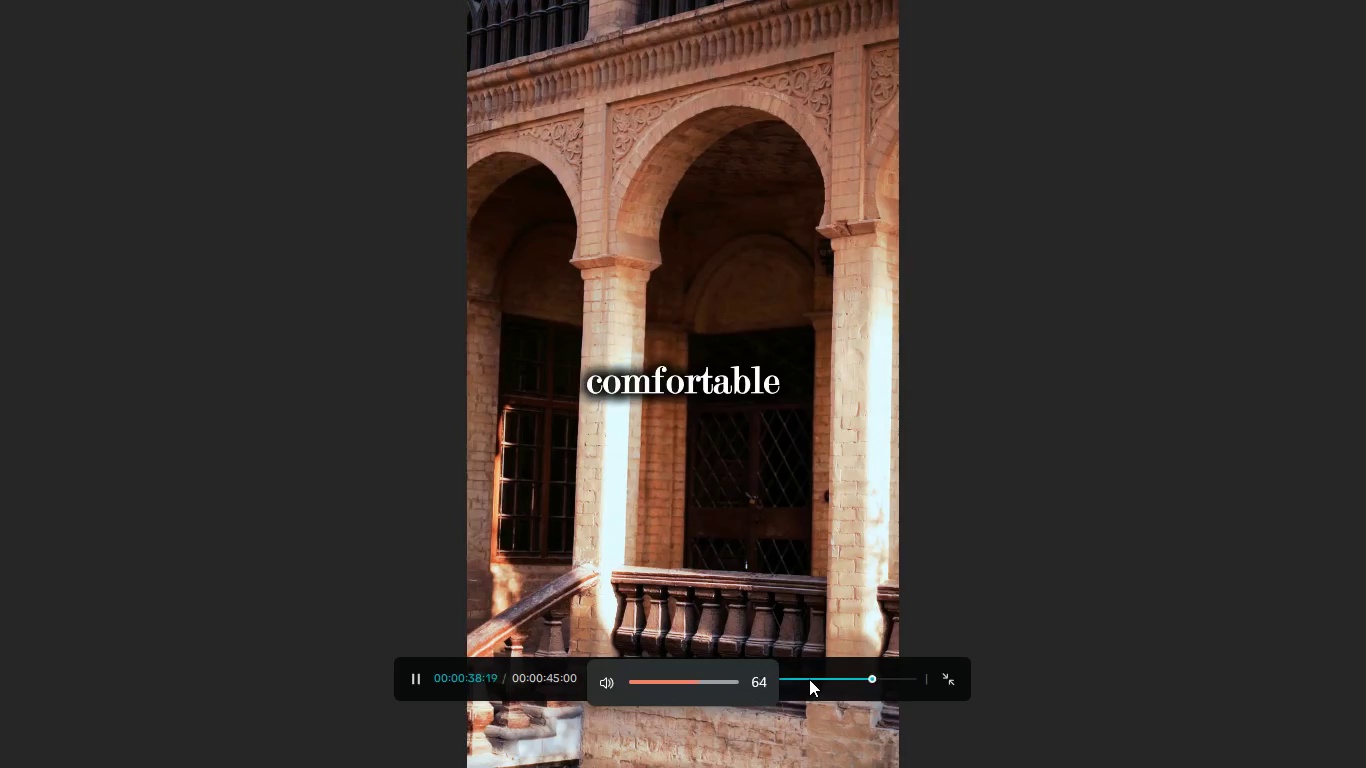 
key(VolumeUp)
 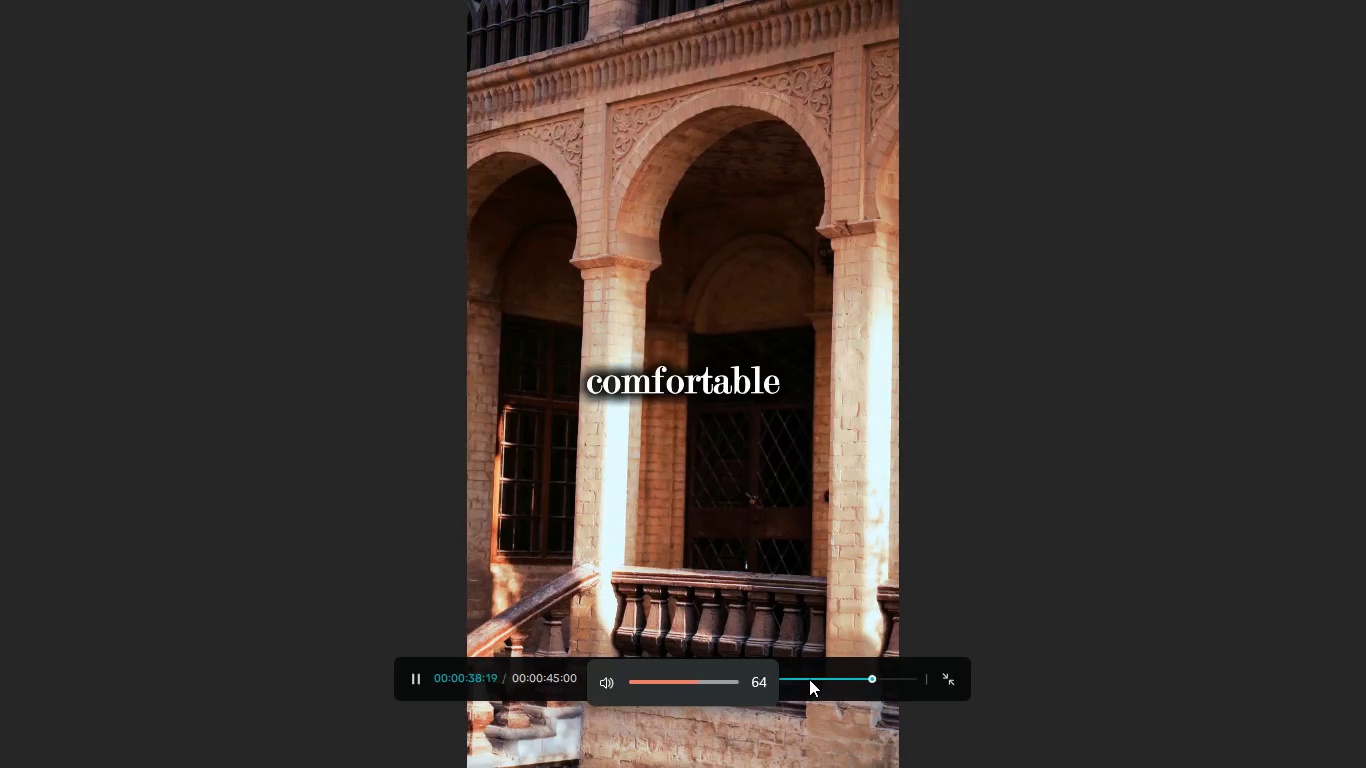 
key(VolumeUp)
 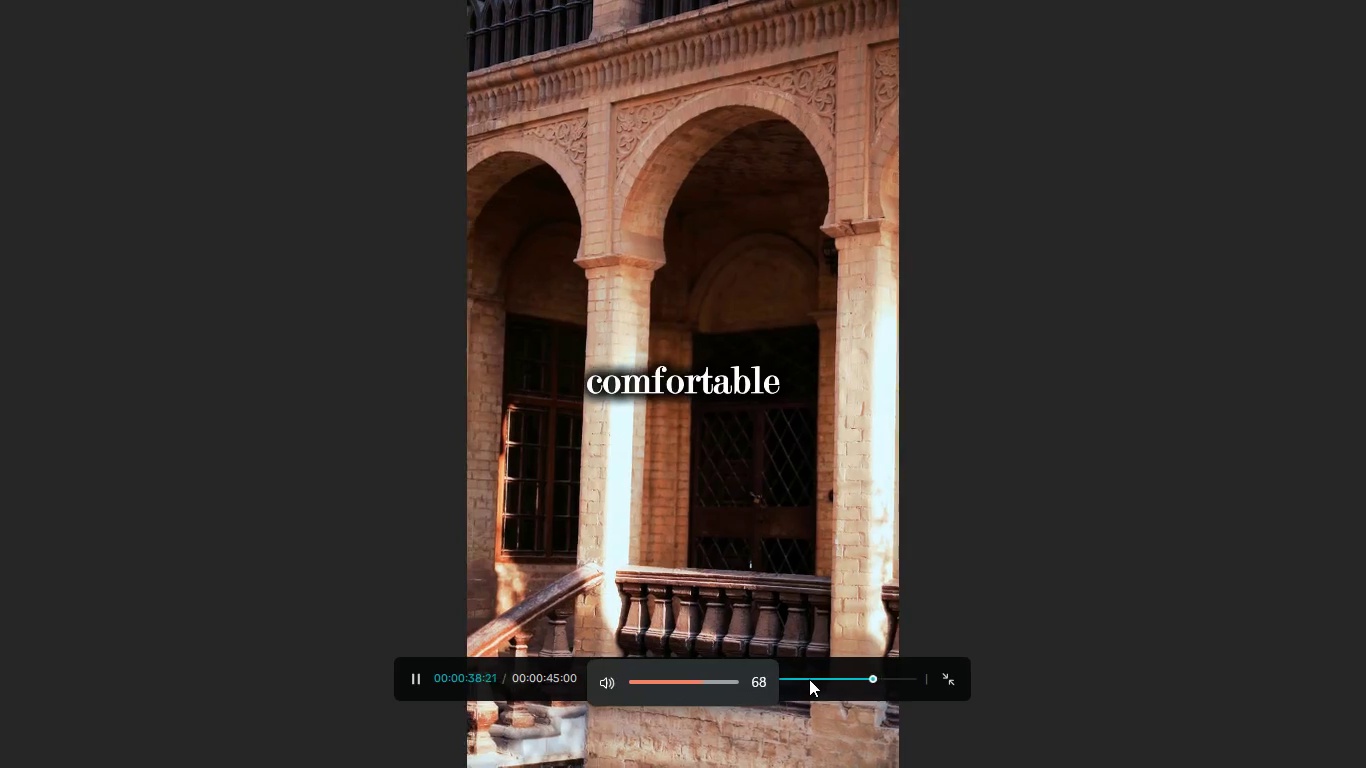 
key(VolumeUp)
 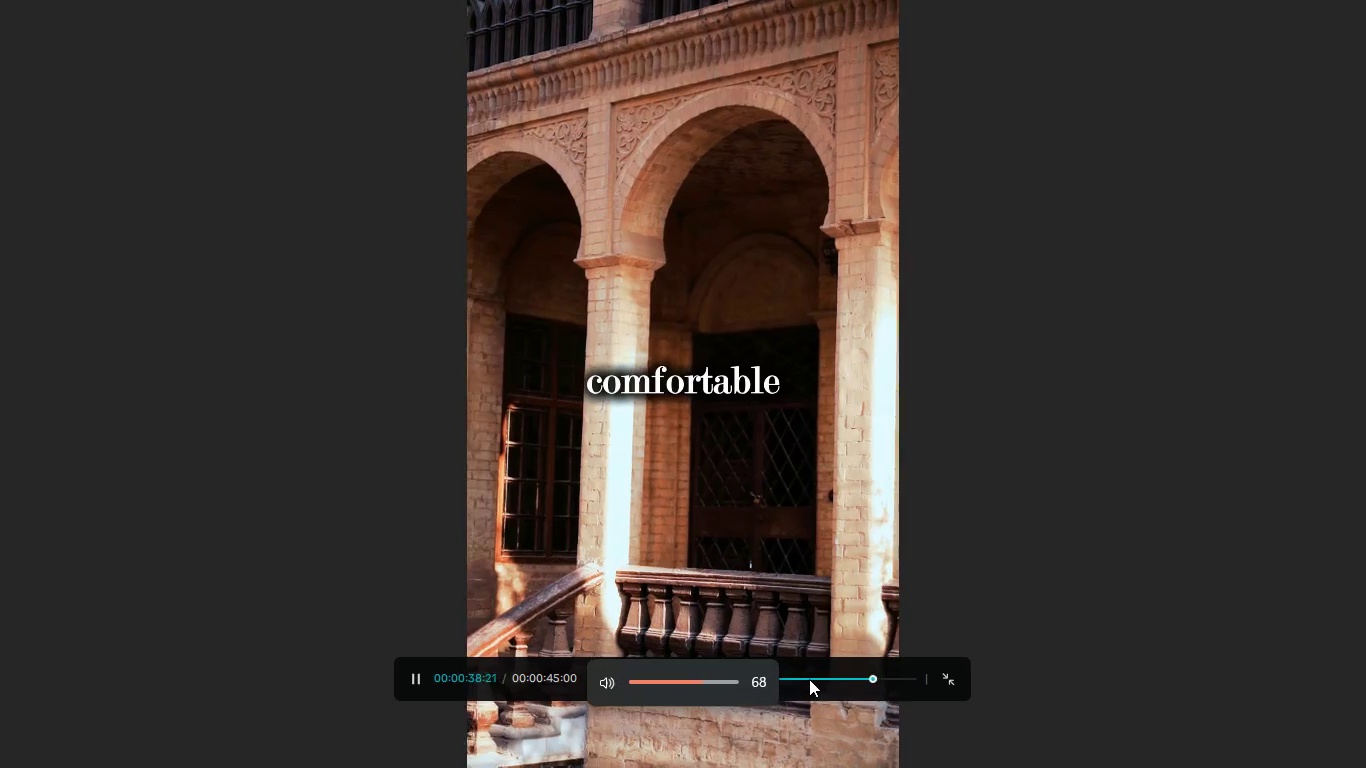 
key(VolumeUp)
 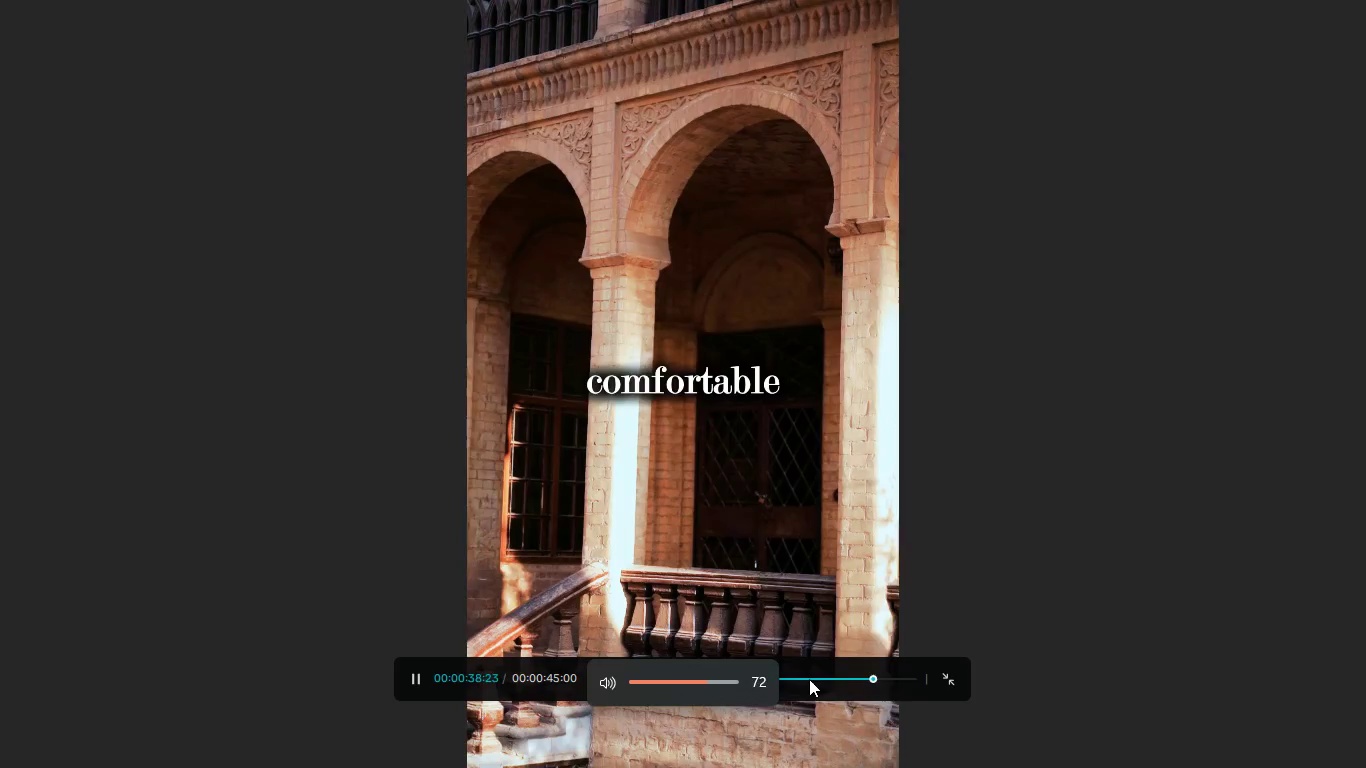 
key(VolumeUp)
 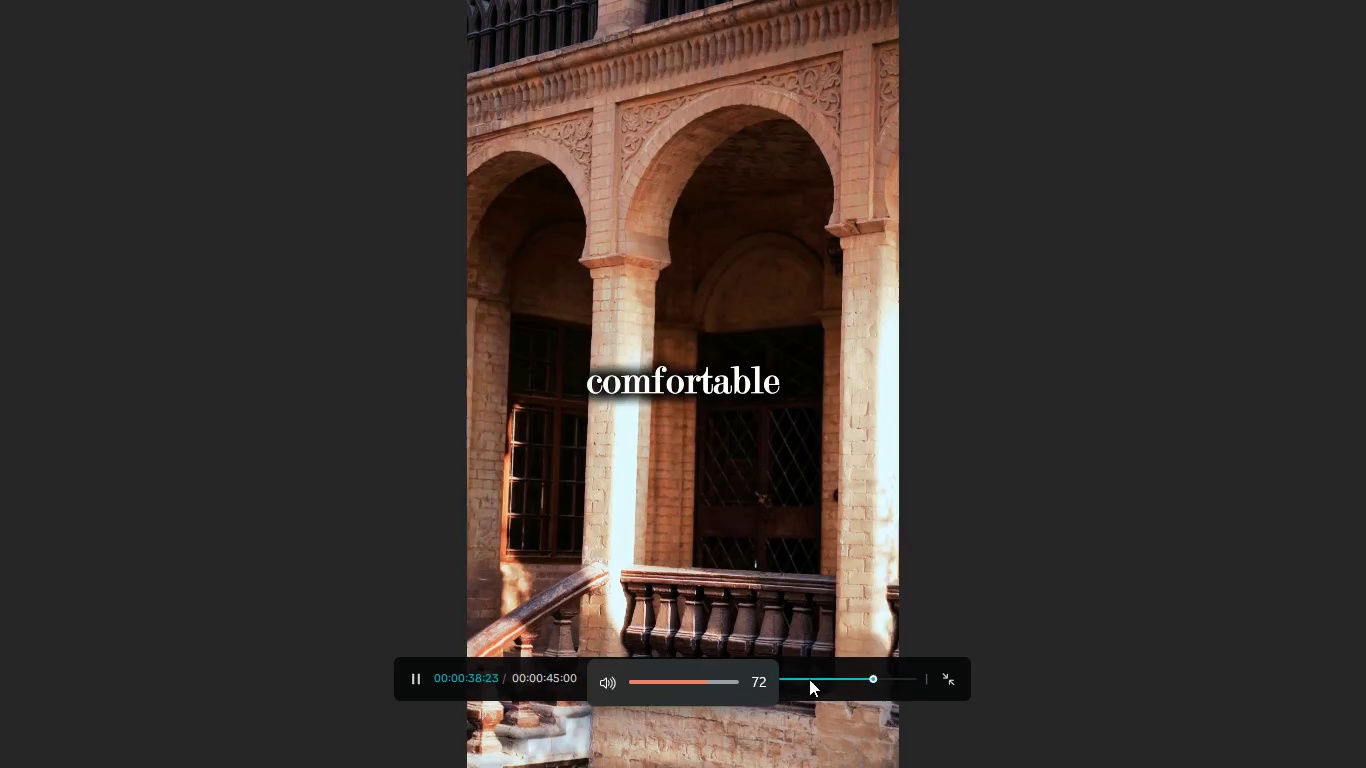 
key(VolumeUp)
 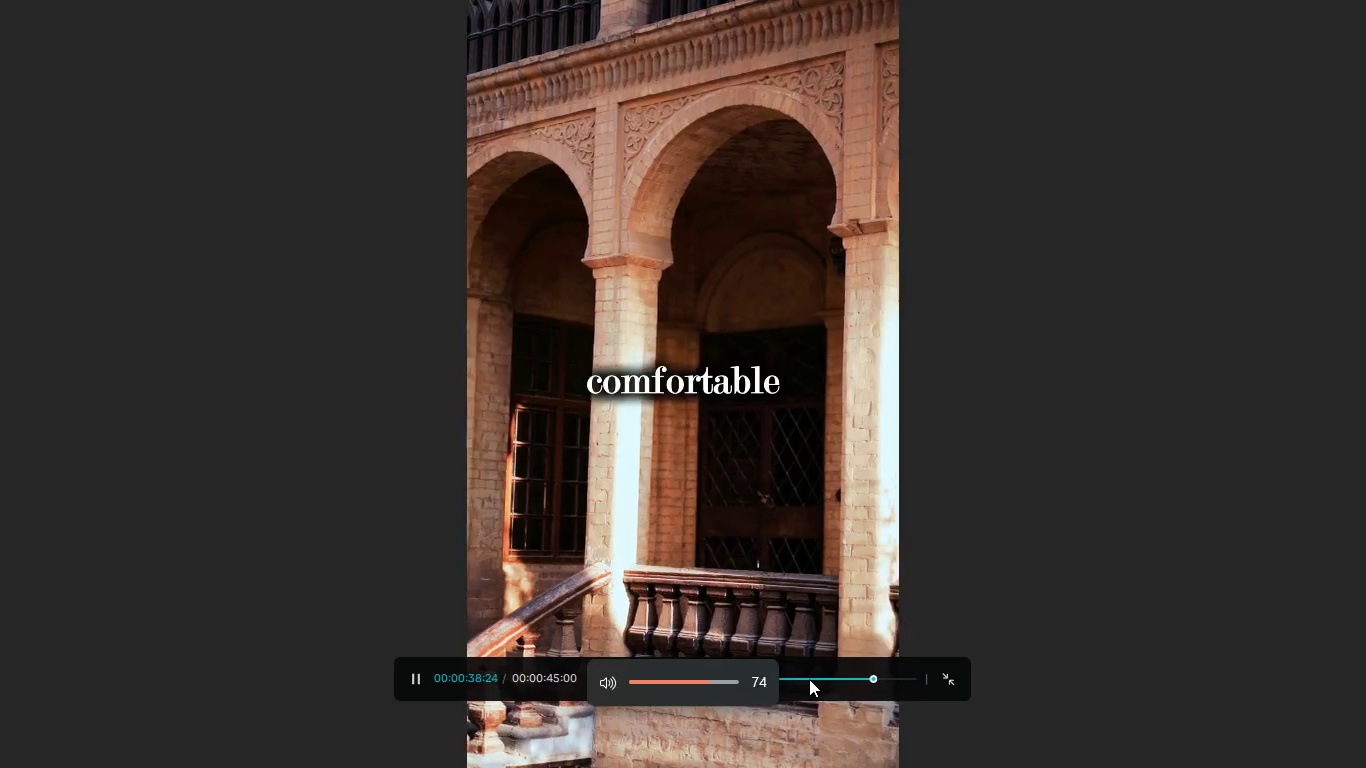 
key(VolumeUp)
 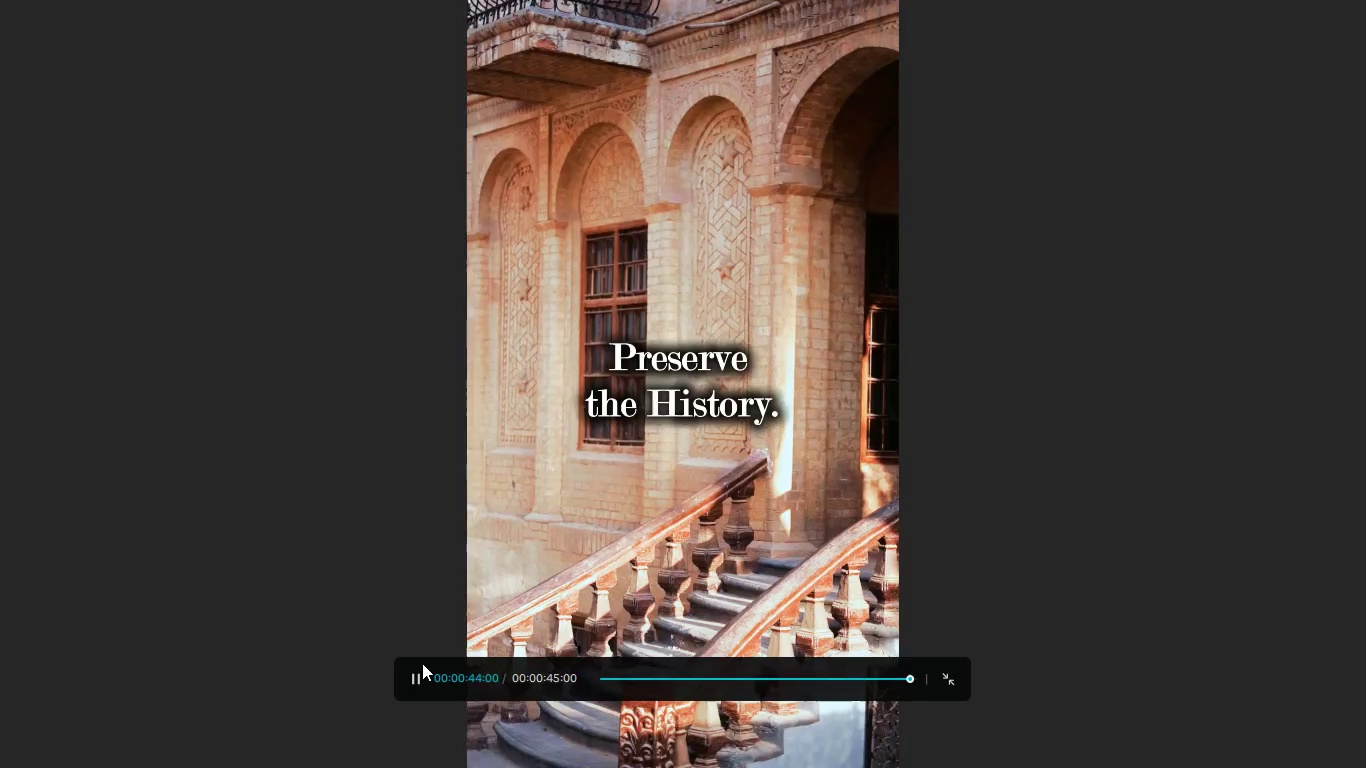 
wait(6.86)
 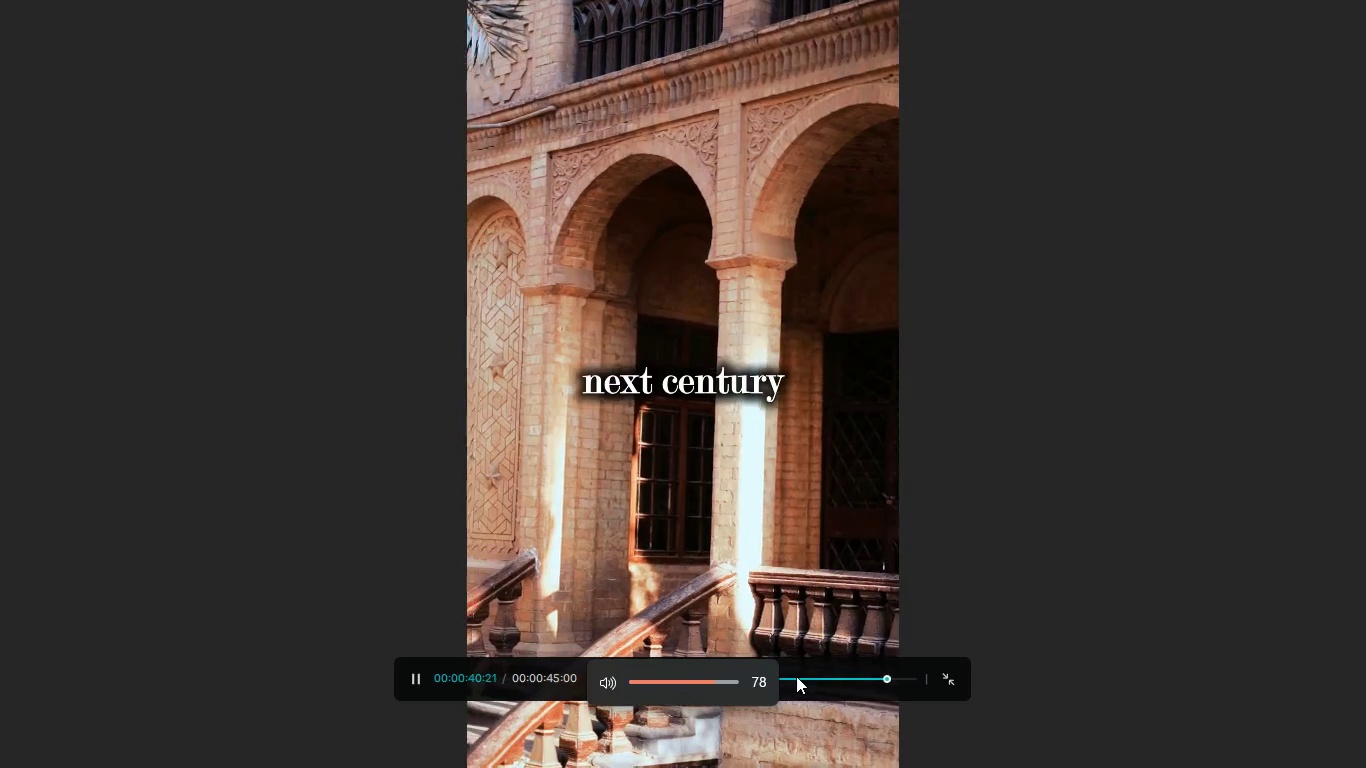 
left_click([410, 672])
 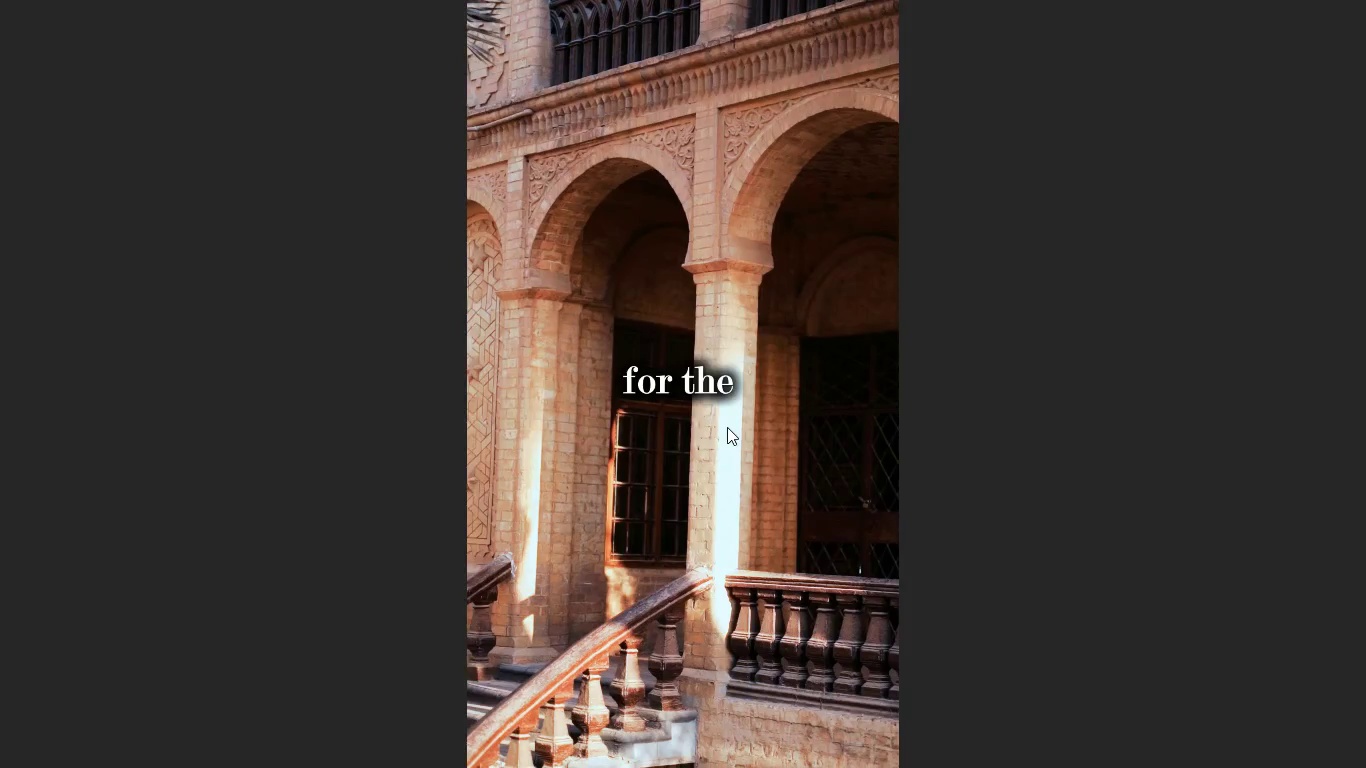 
wait(45.55)
 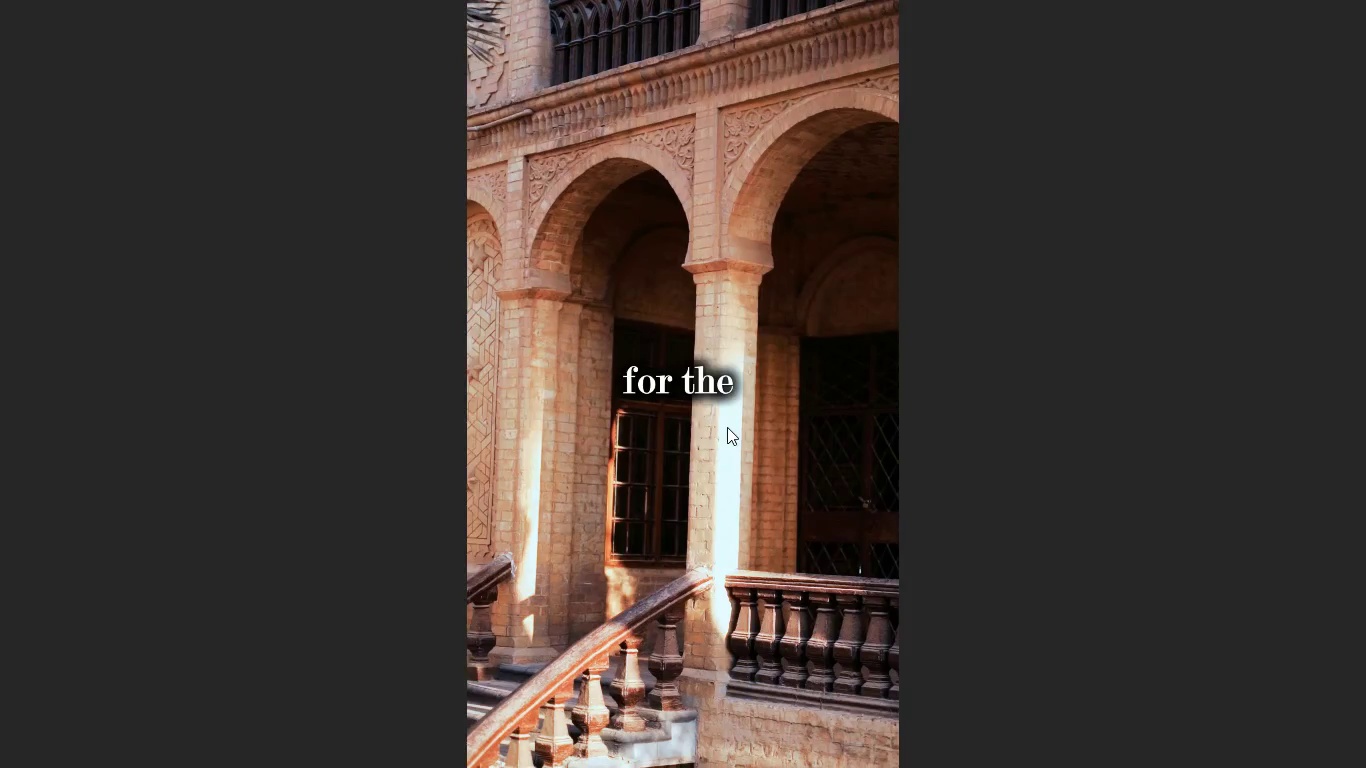 
key(Escape)
 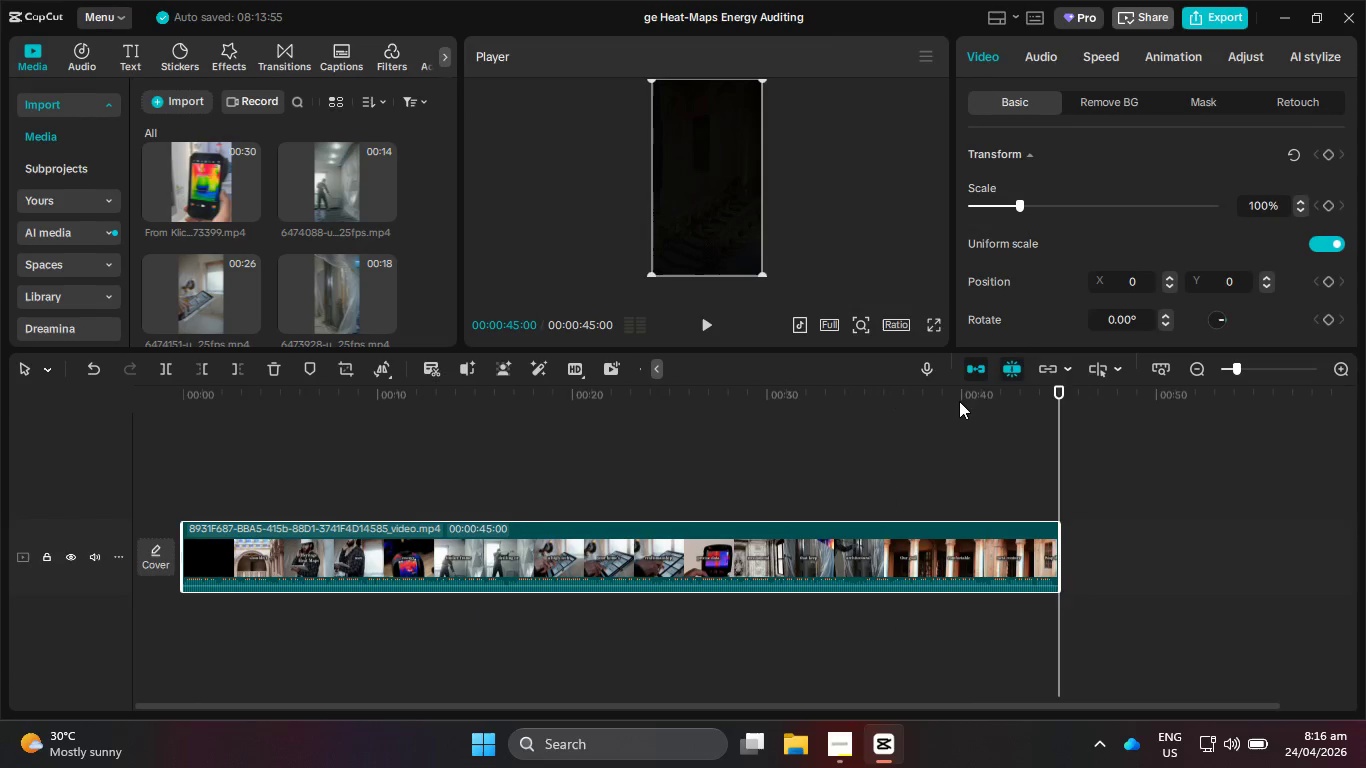 
left_click_drag(start_coordinate=[959, 401], to_coordinate=[166, 459])
 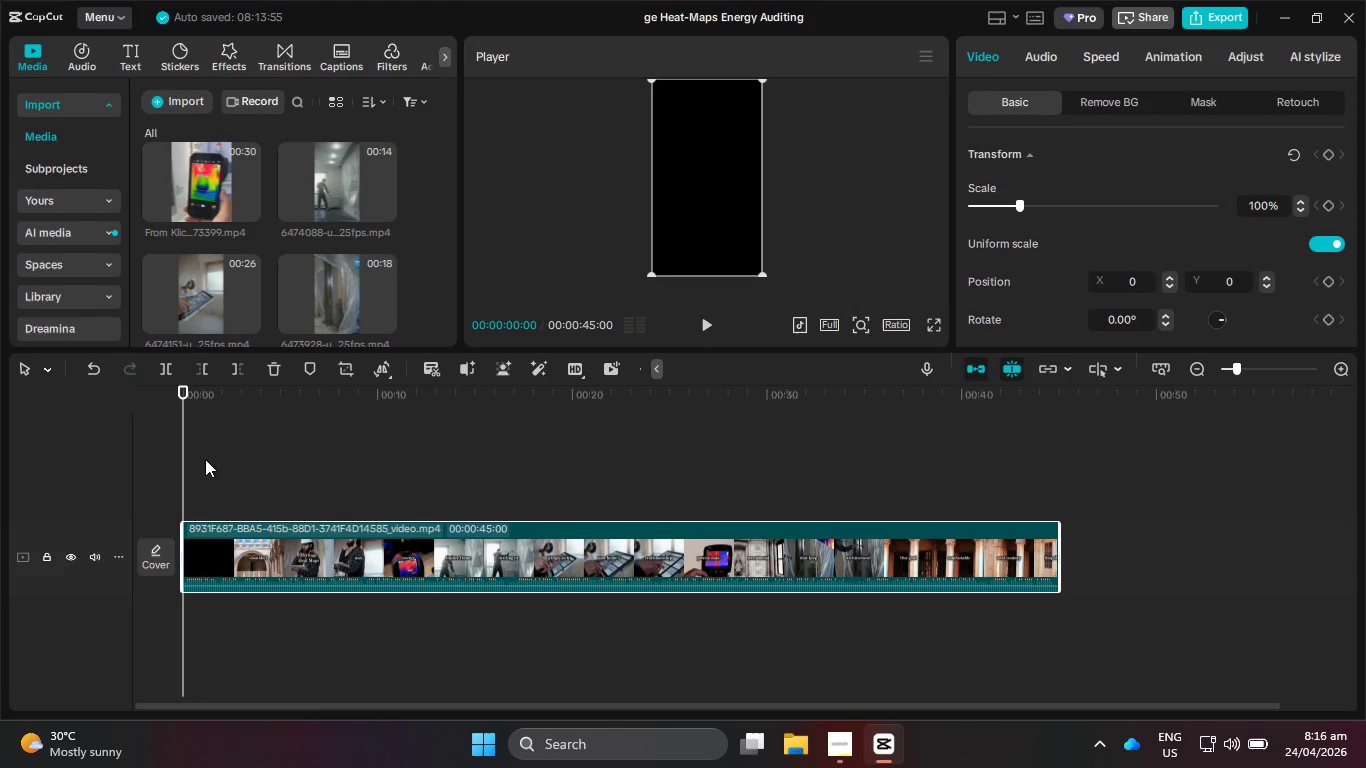 
hold_key(key=ControlLeft, duration=0.88)
scroll: coordinate [366, 305], scroll_direction: up, amount: 1.0
 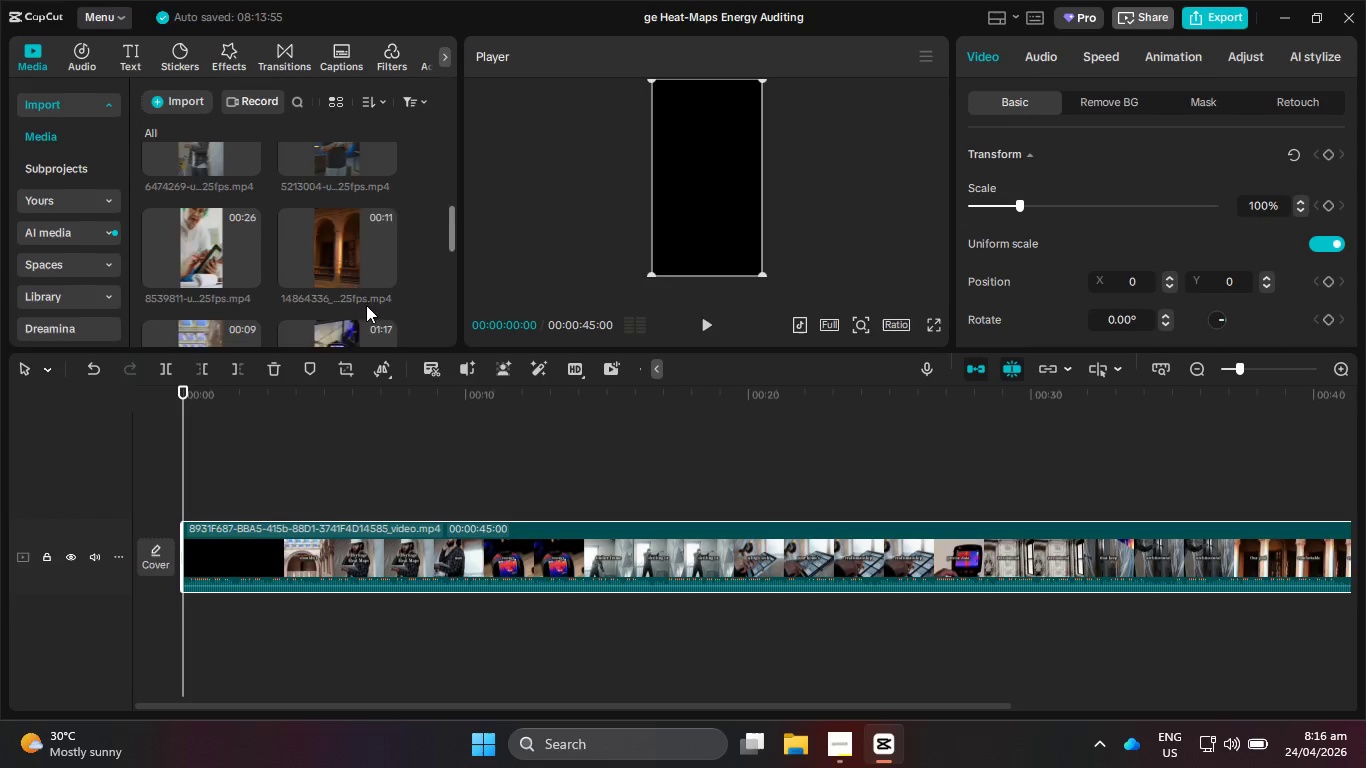 
scroll: coordinate [366, 305], scroll_direction: down, amount: 2.0
 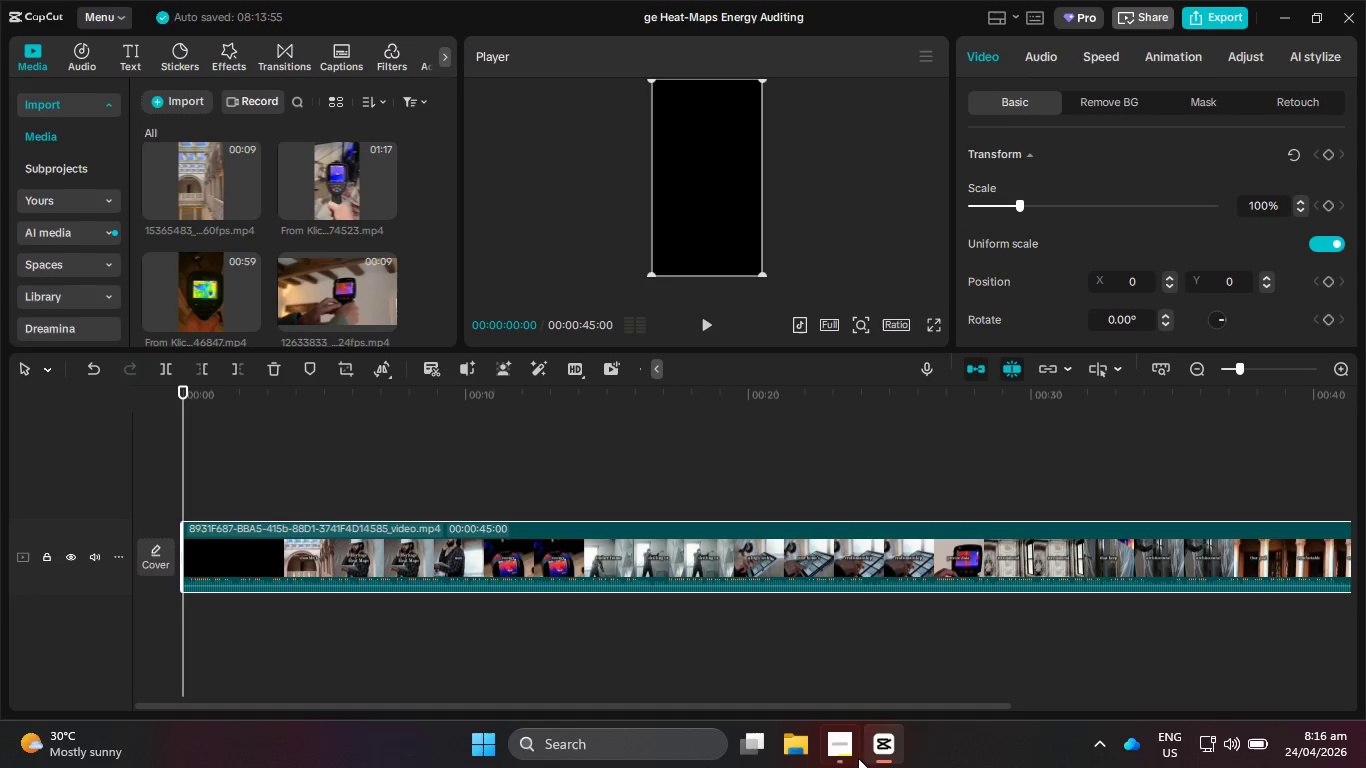 
left_click([834, 746])